 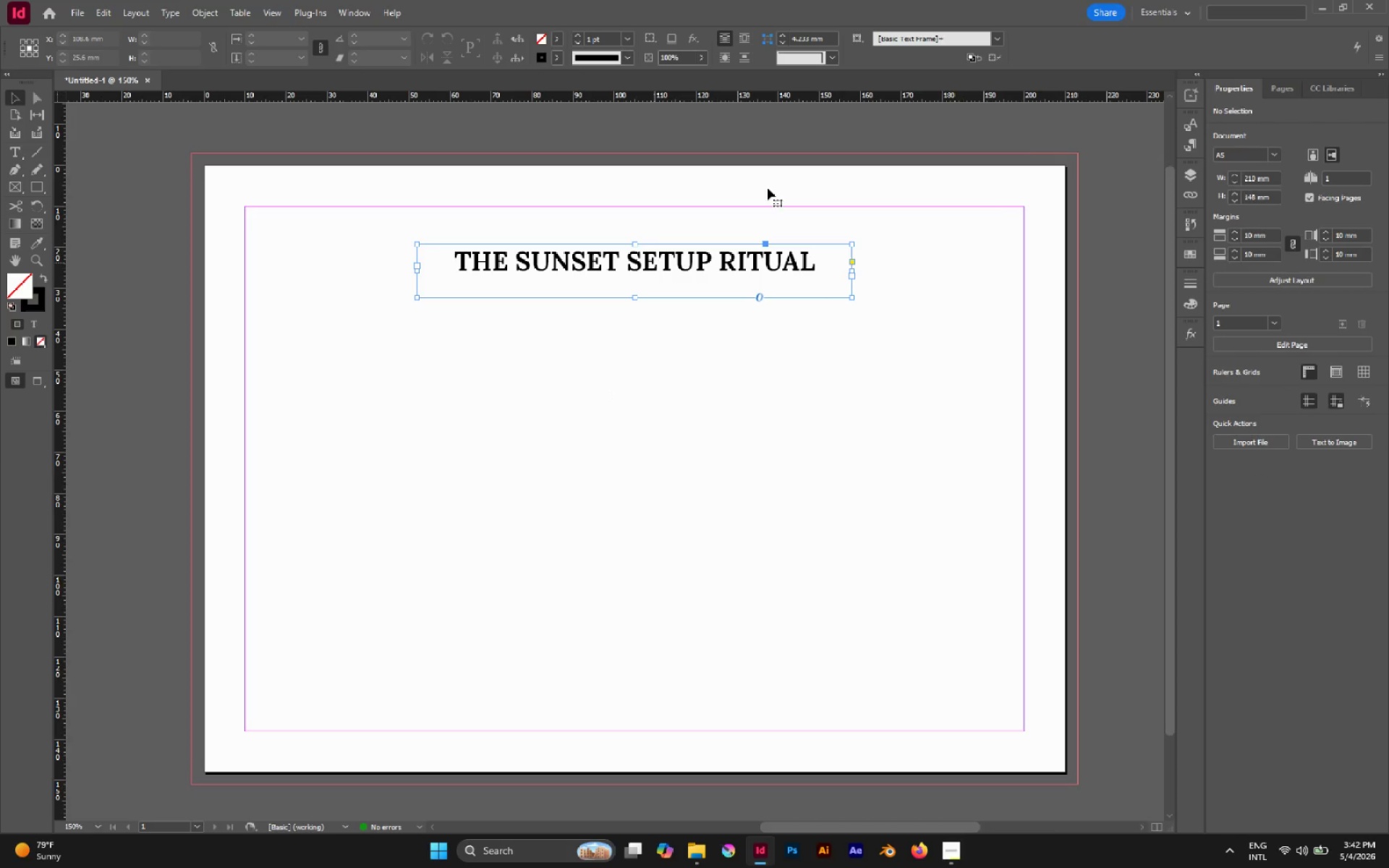 
left_click([1264, 785])
 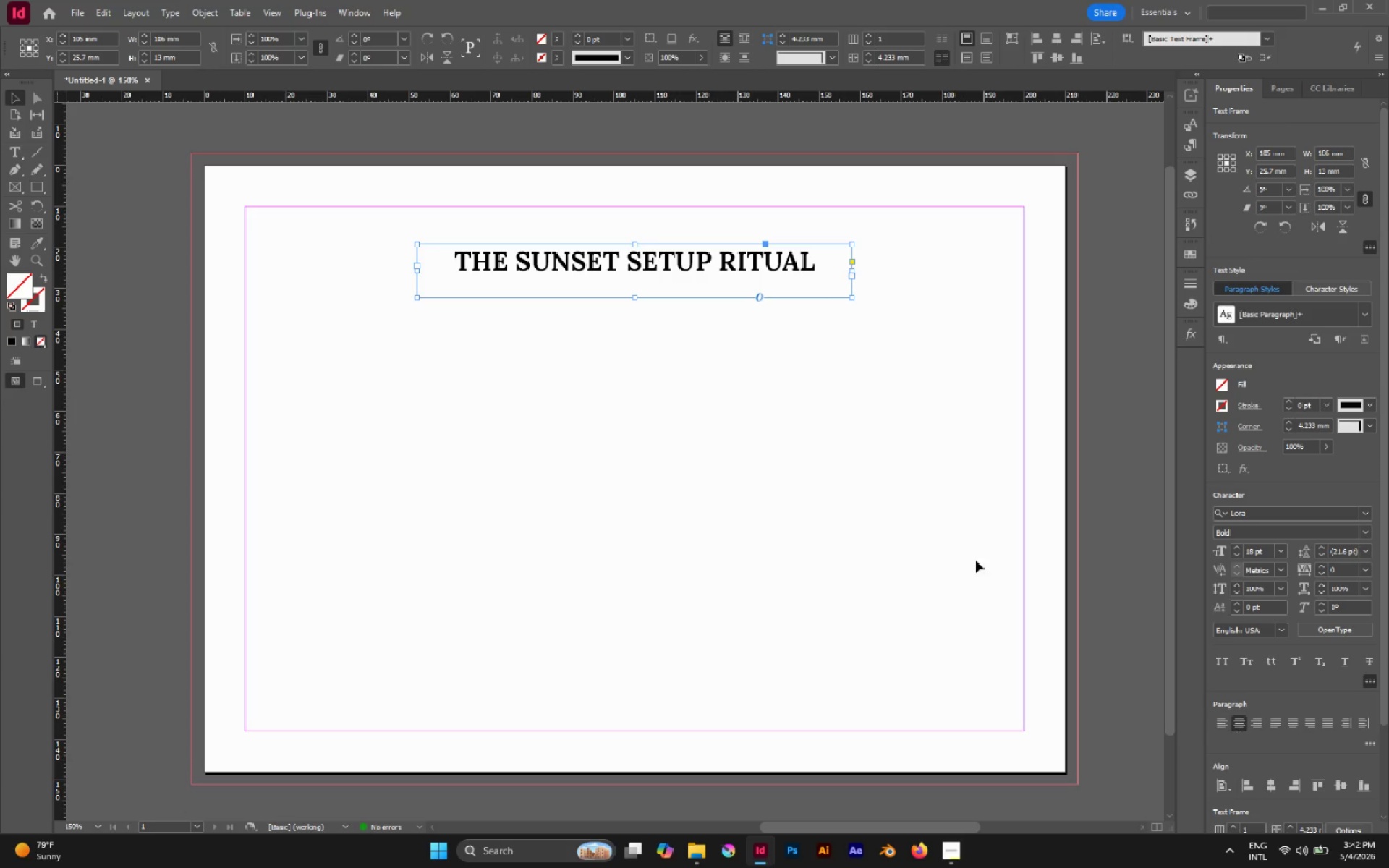 
left_click([805, 420])
 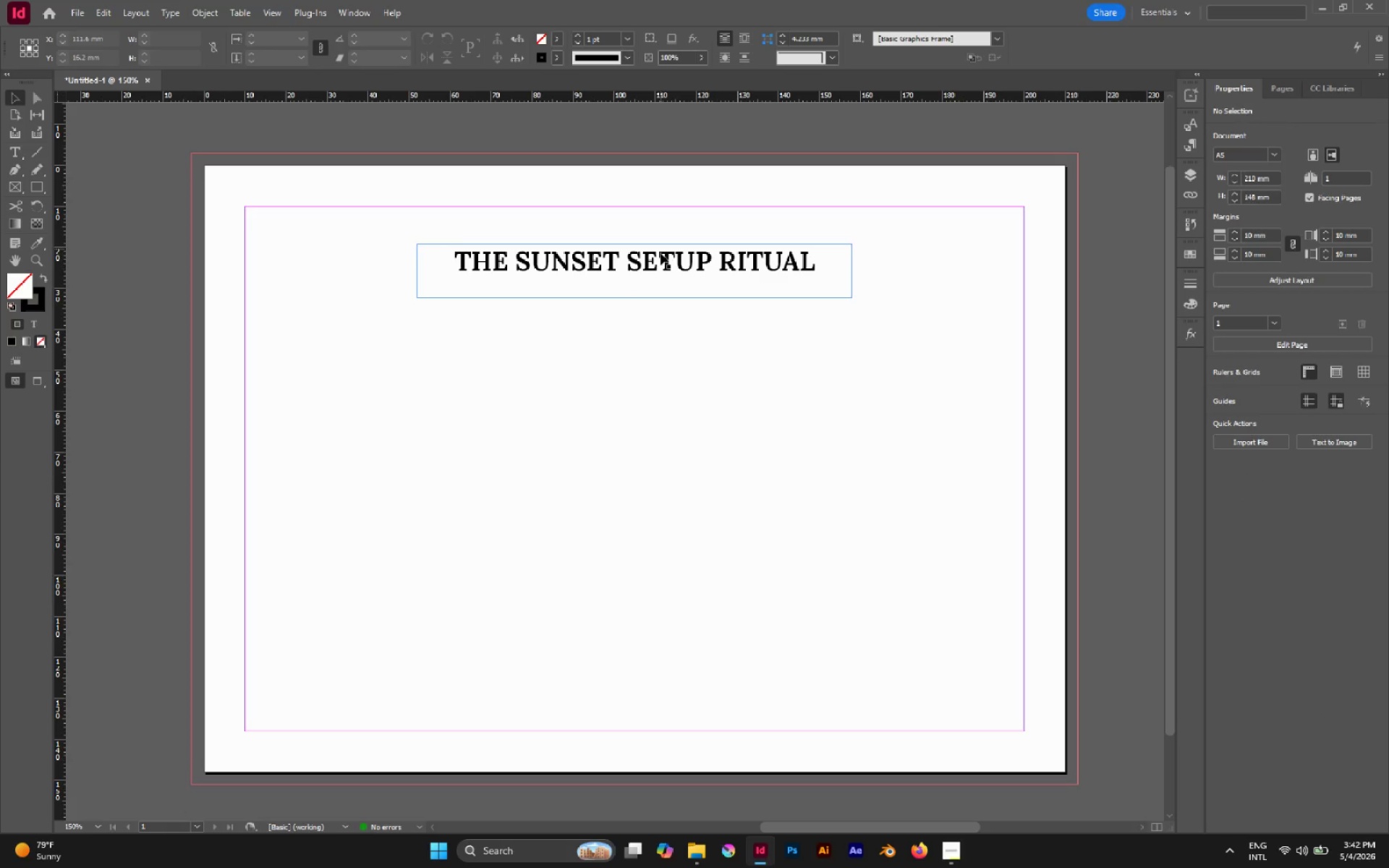 
left_click([659, 258])
 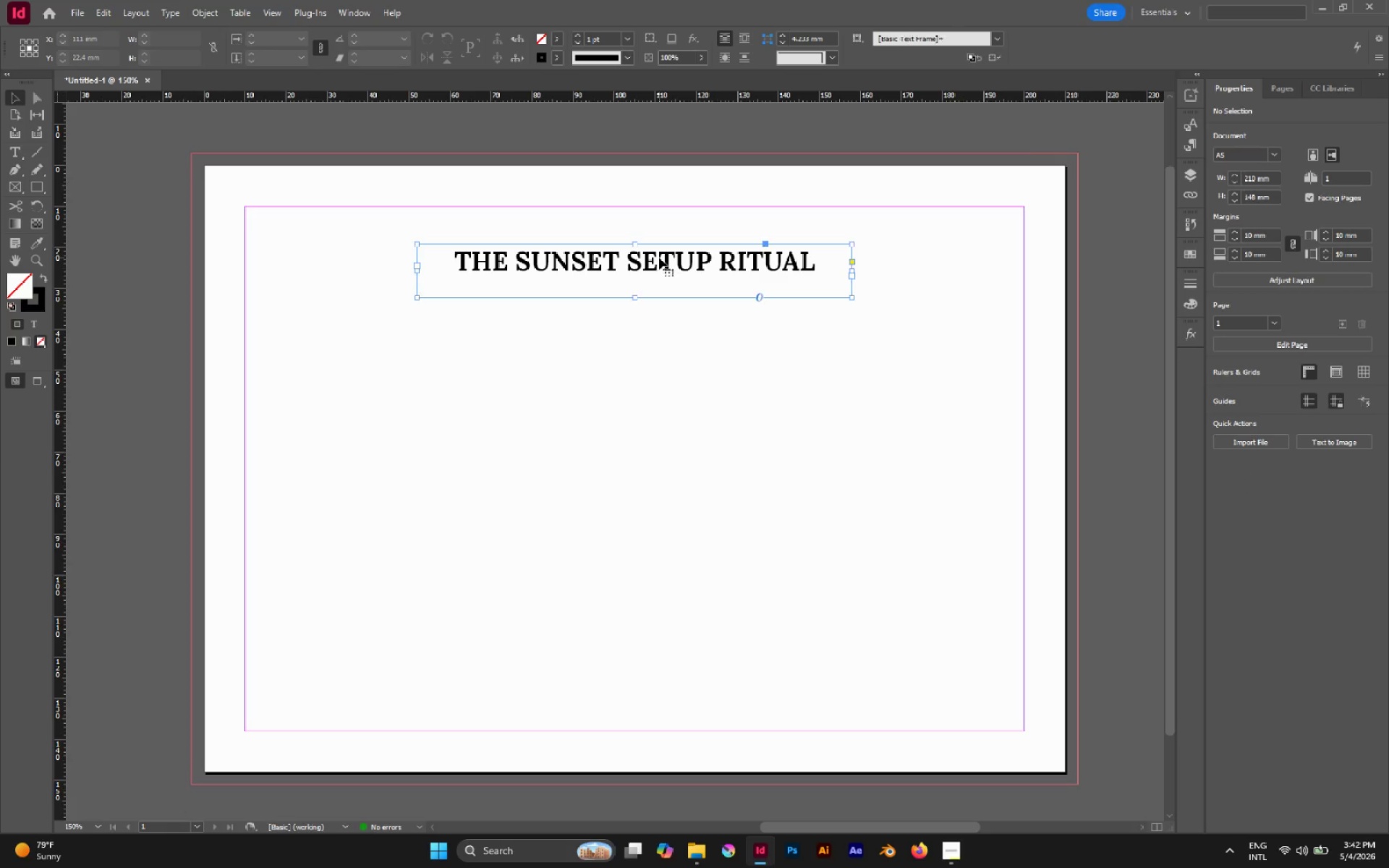 
hold_key(key=AltLeft, duration=1.31)
left_click_drag(start_coordinate=[664, 258], to_coordinate=[658, 231])
 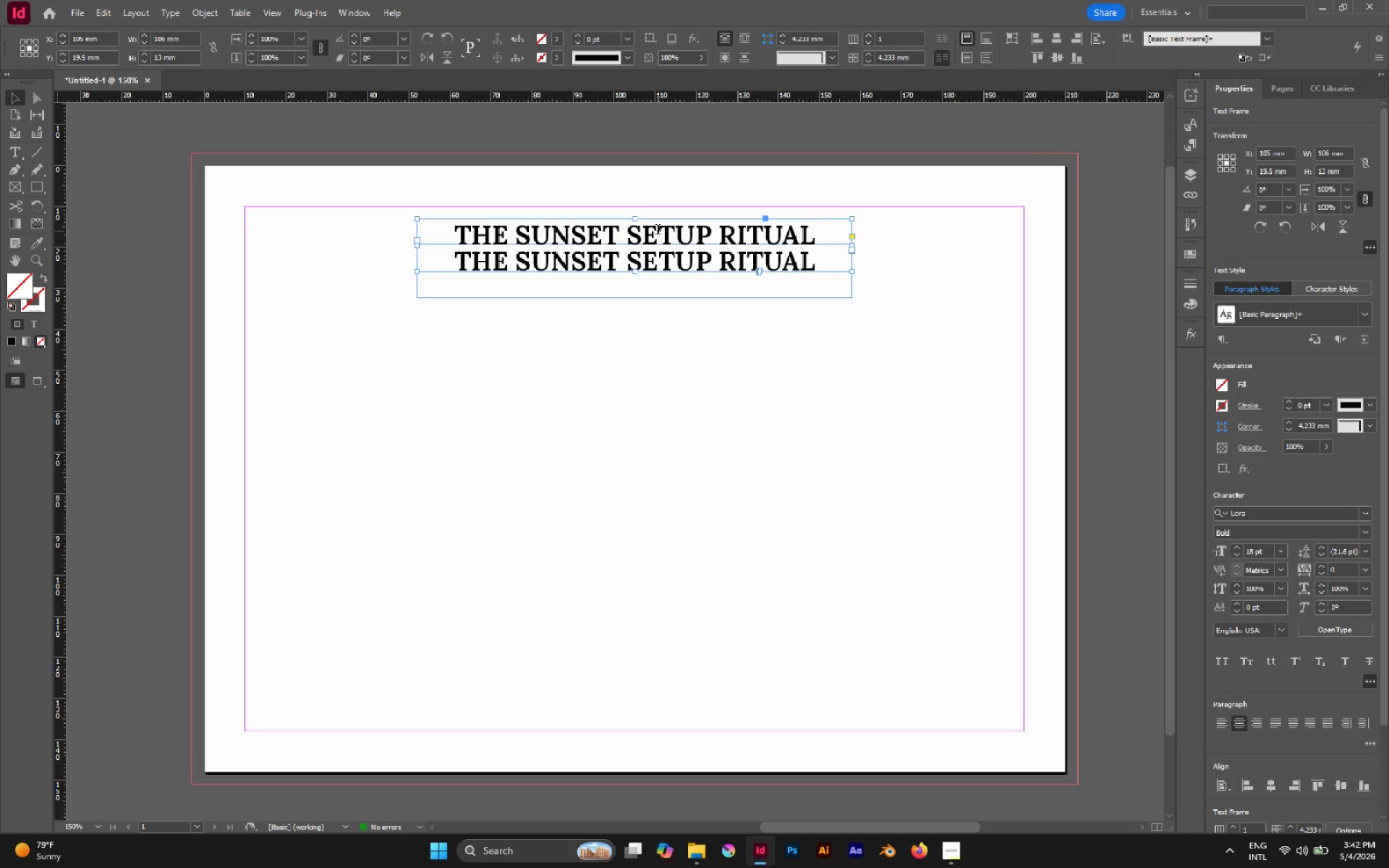 
hold_key(key=ShiftLeft, duration=0.95)
 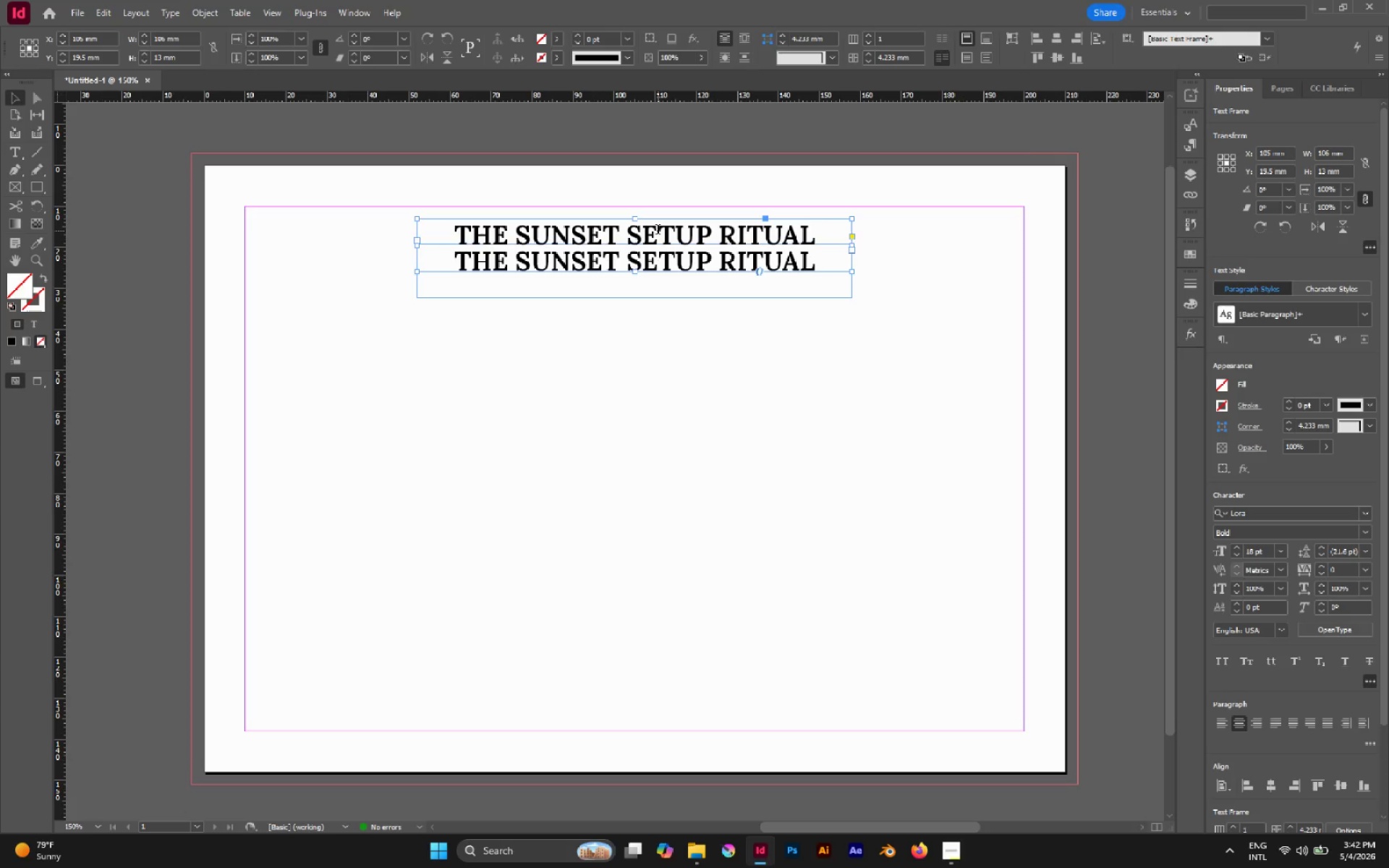 
double_click([658, 231])
 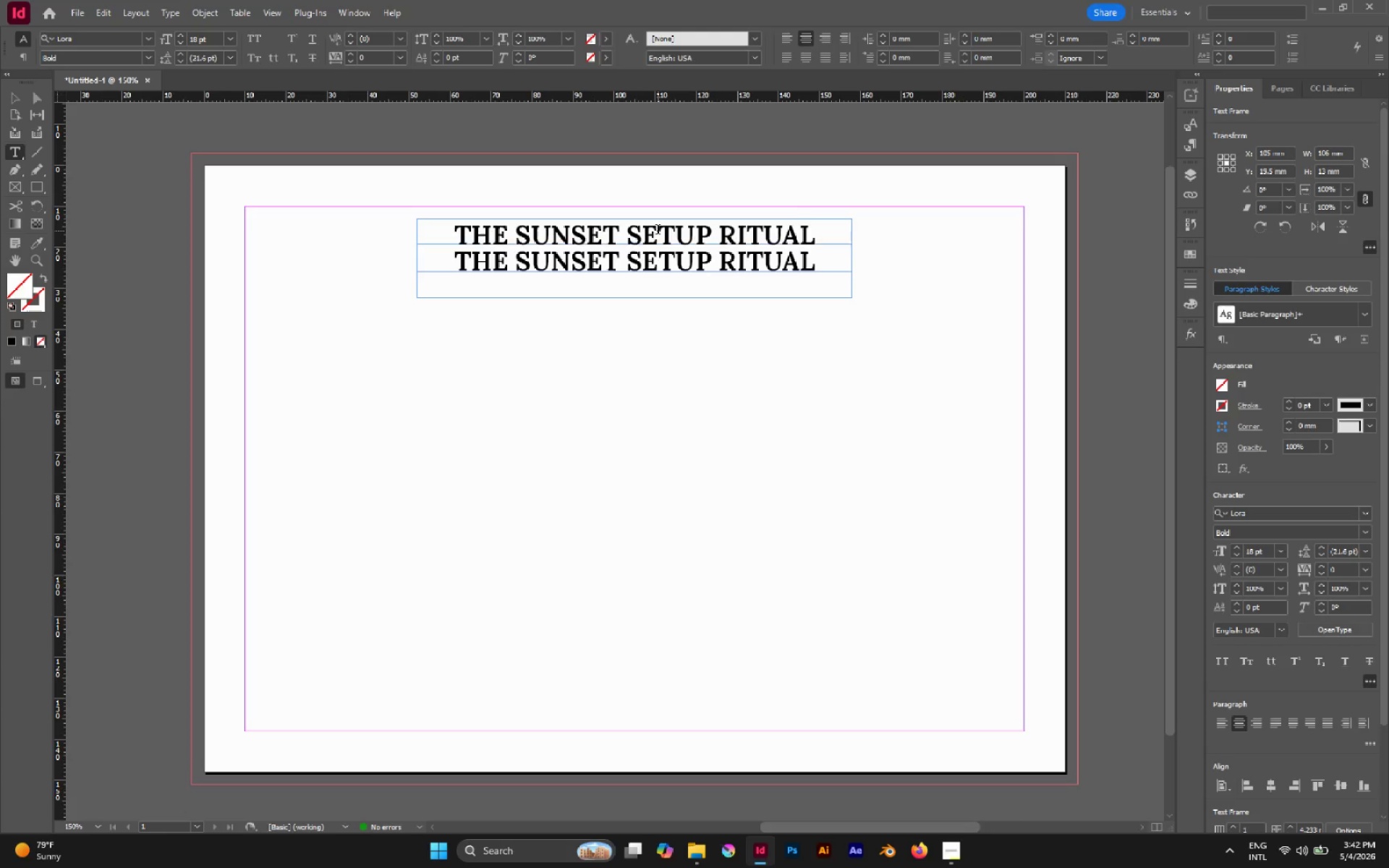 
triple_click([658, 231])
 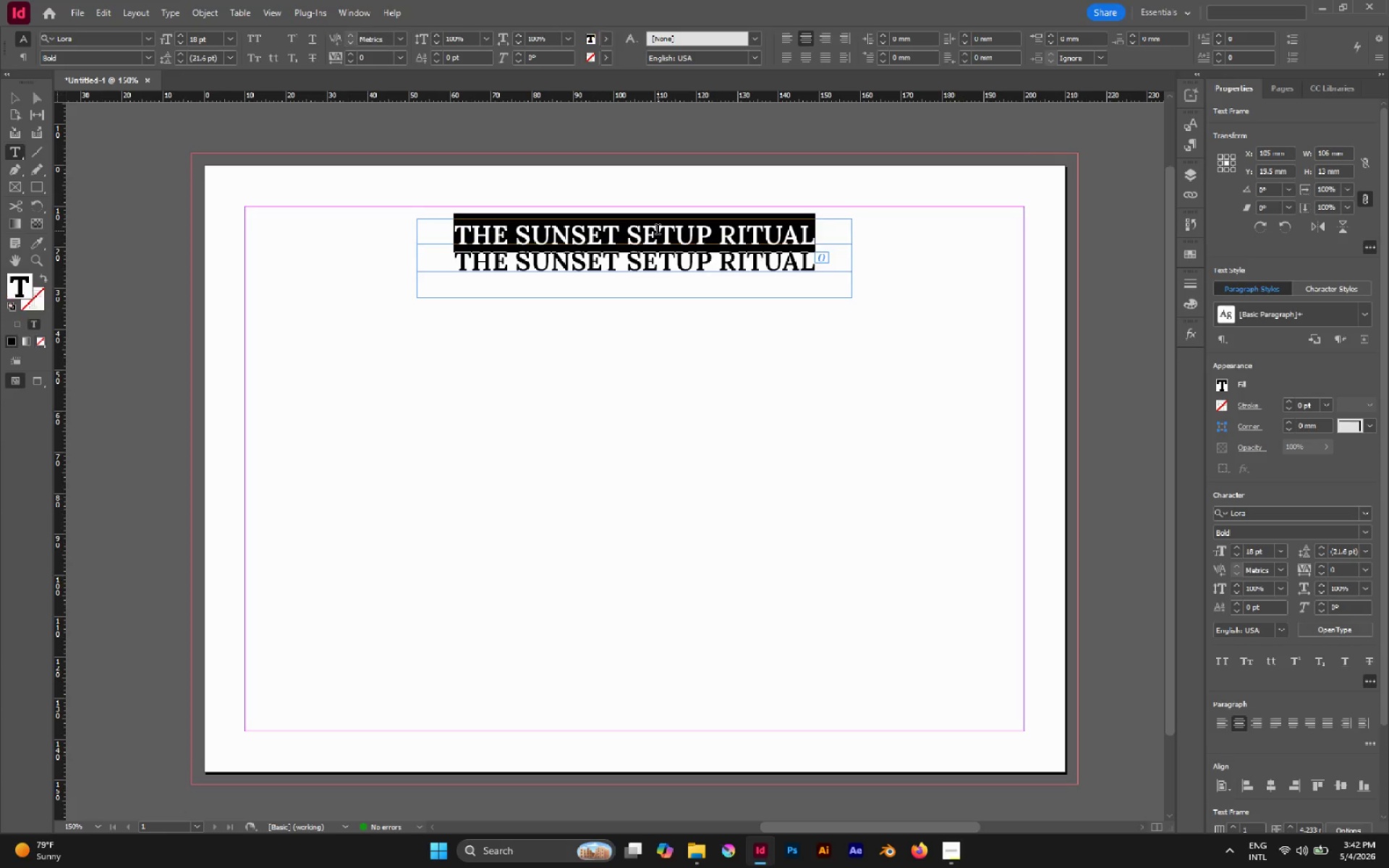 
key(Control+V)
 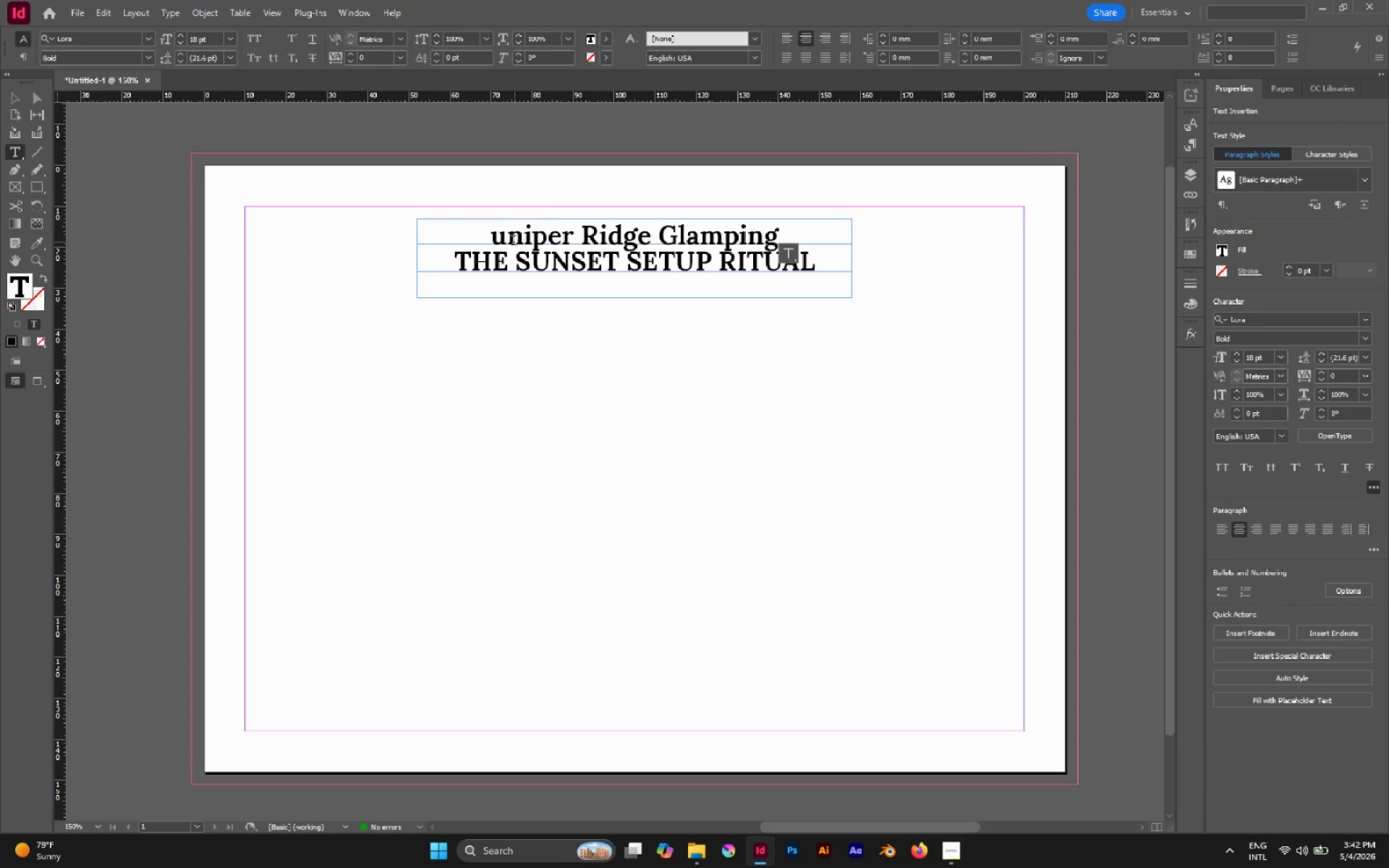 
left_click([489, 238])
 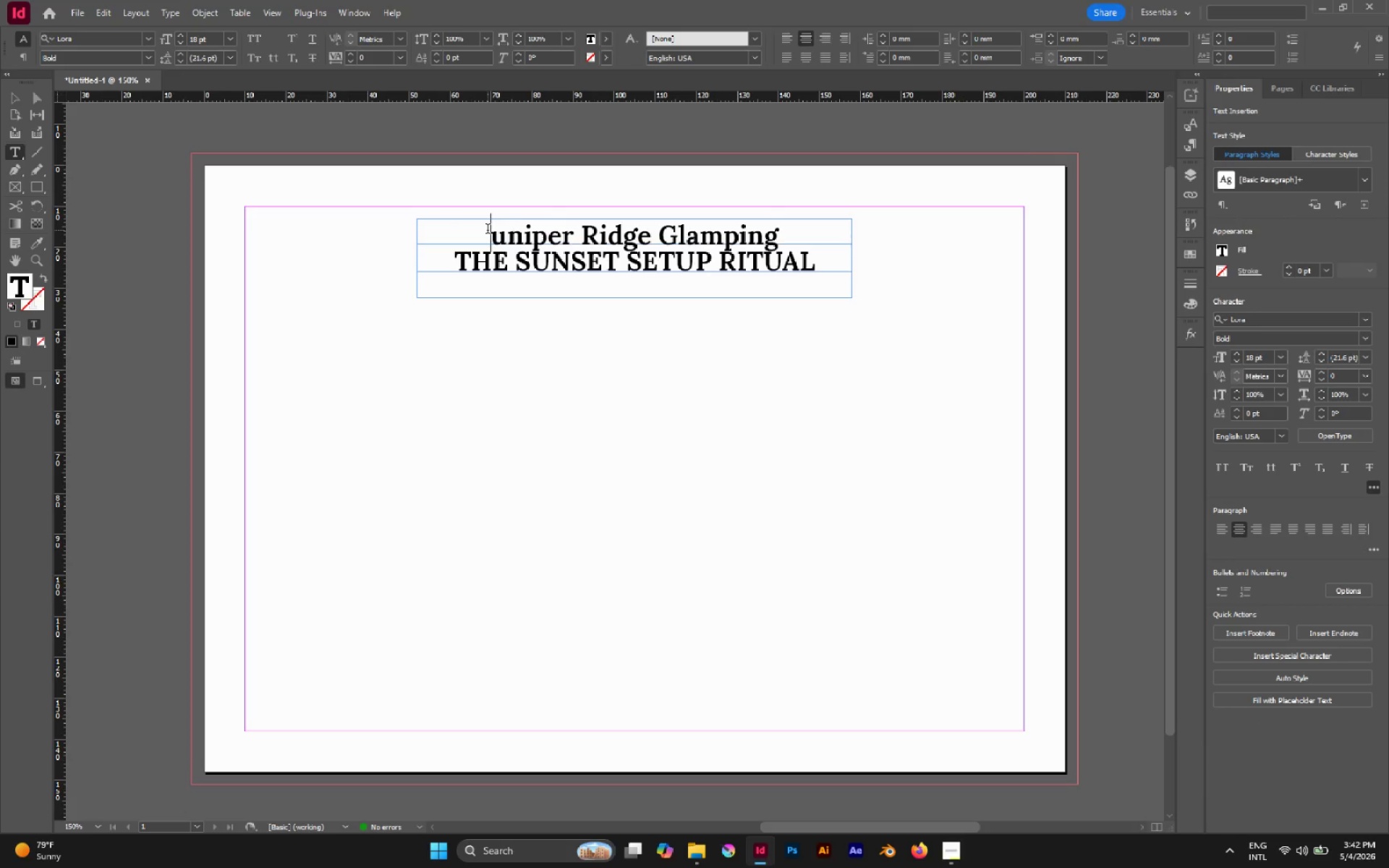 
key(Shift+J)
 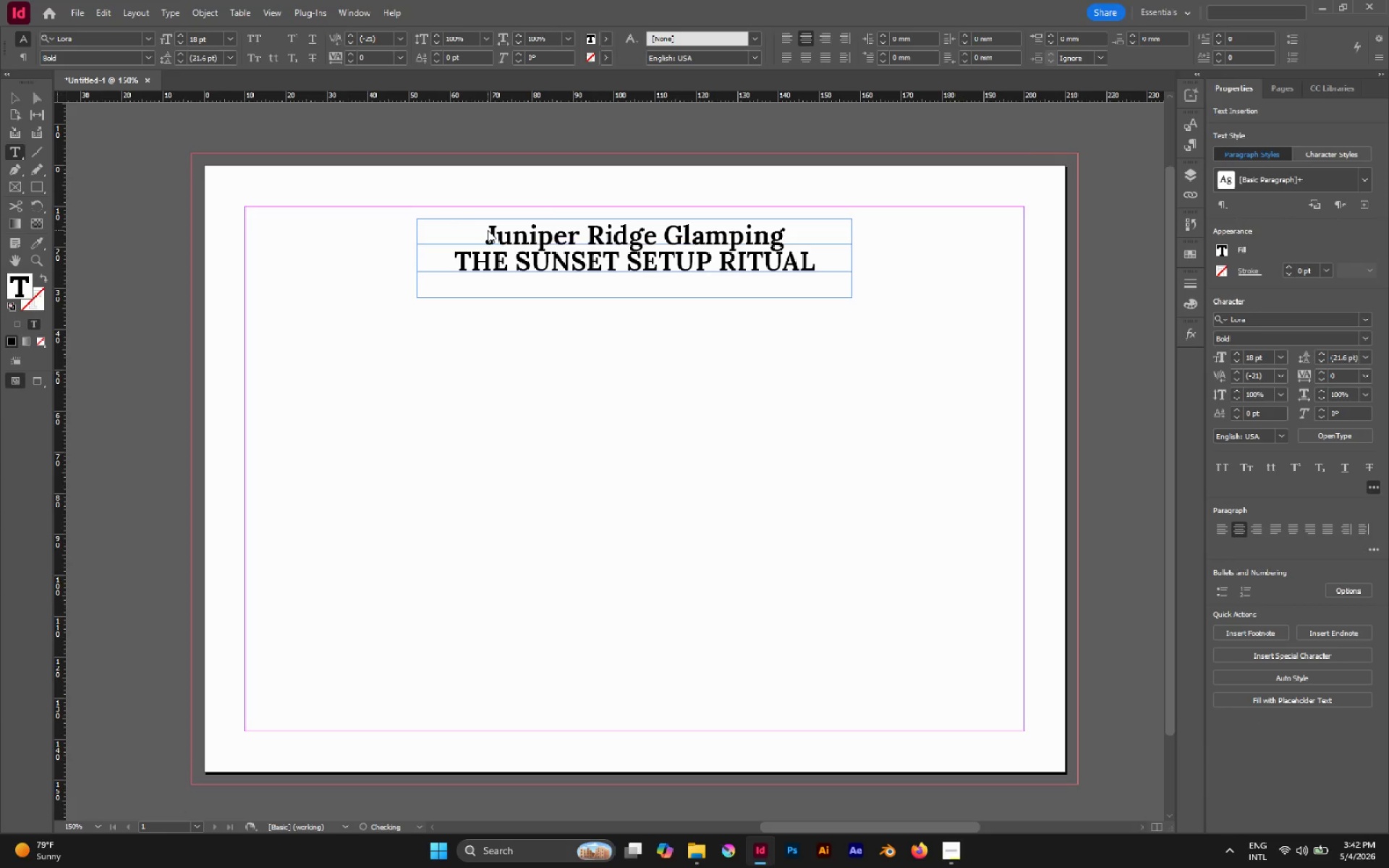 
key(Control+A)
 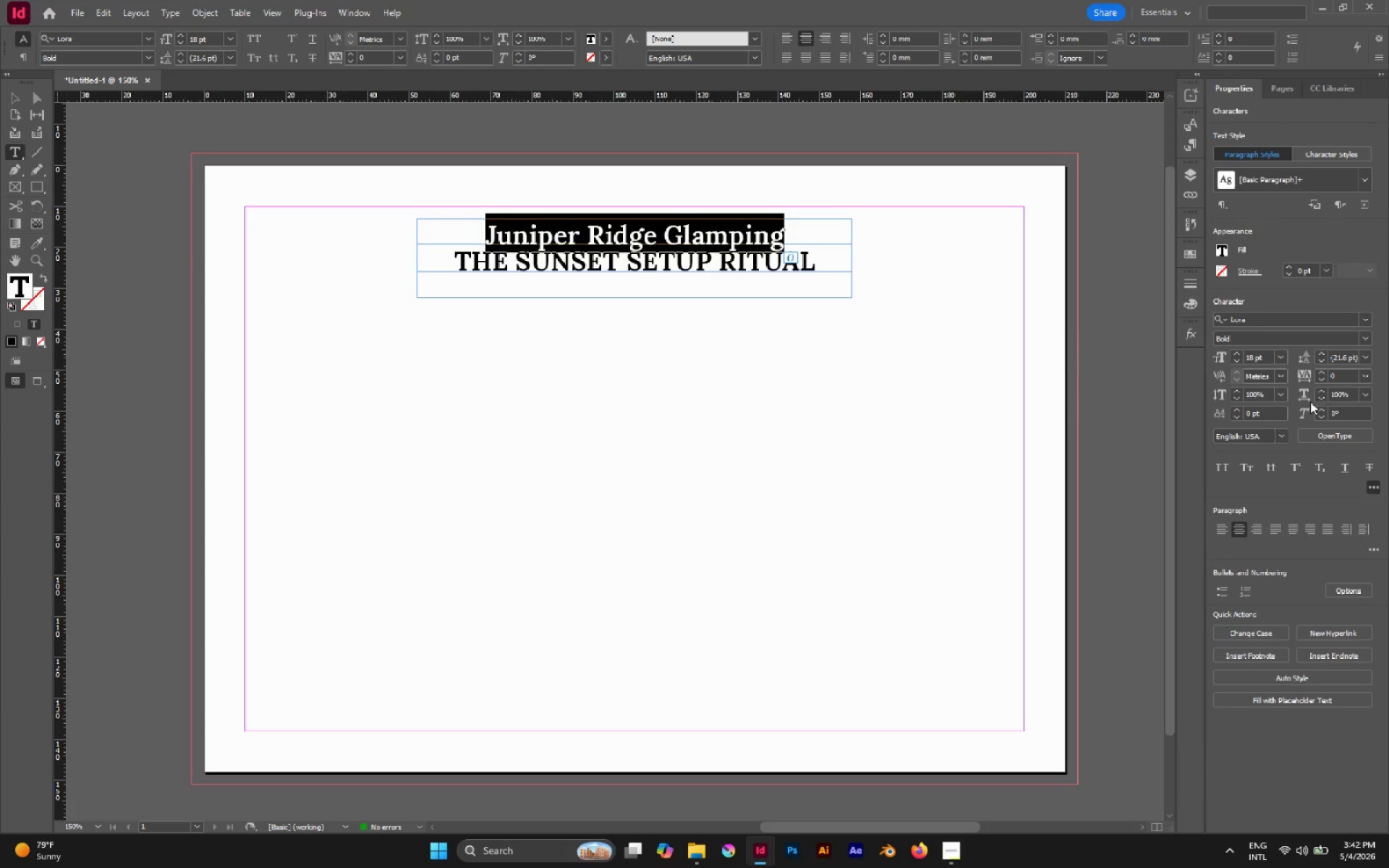 
left_click([1260, 323])
 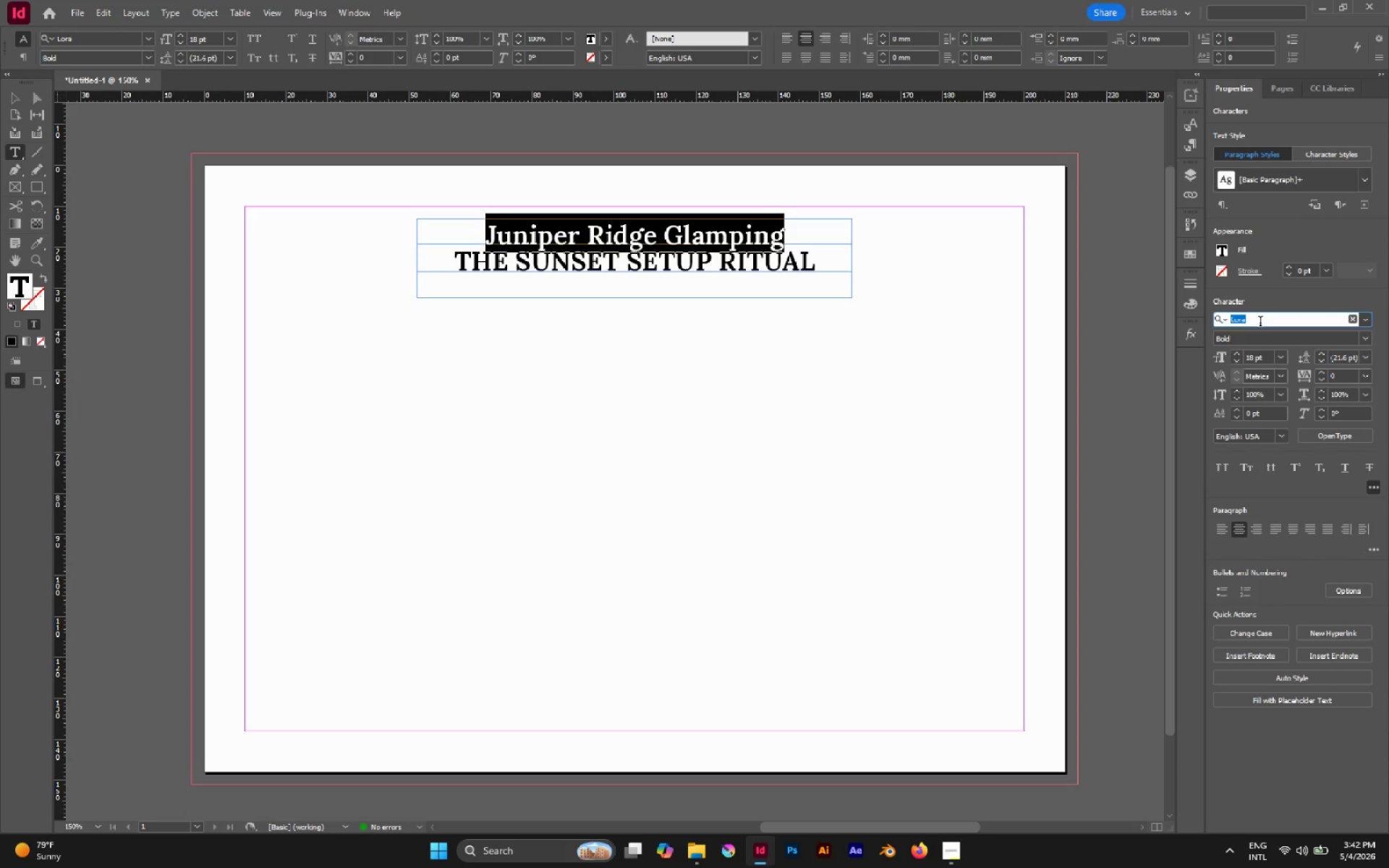 
type(worksan)
key(Backspace)
key(Backspace)
key(Backspace)
 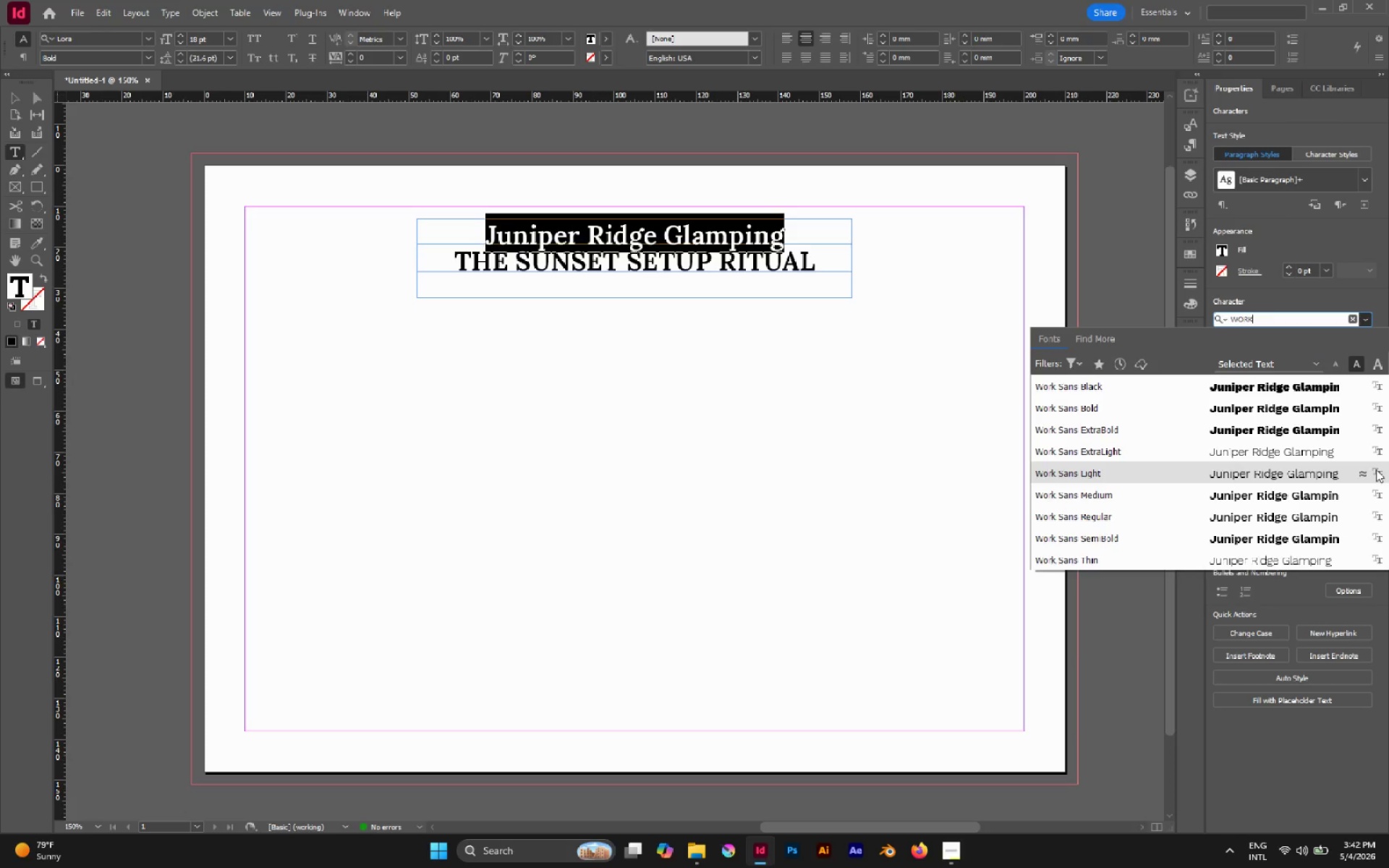 
left_click([1157, 410])
 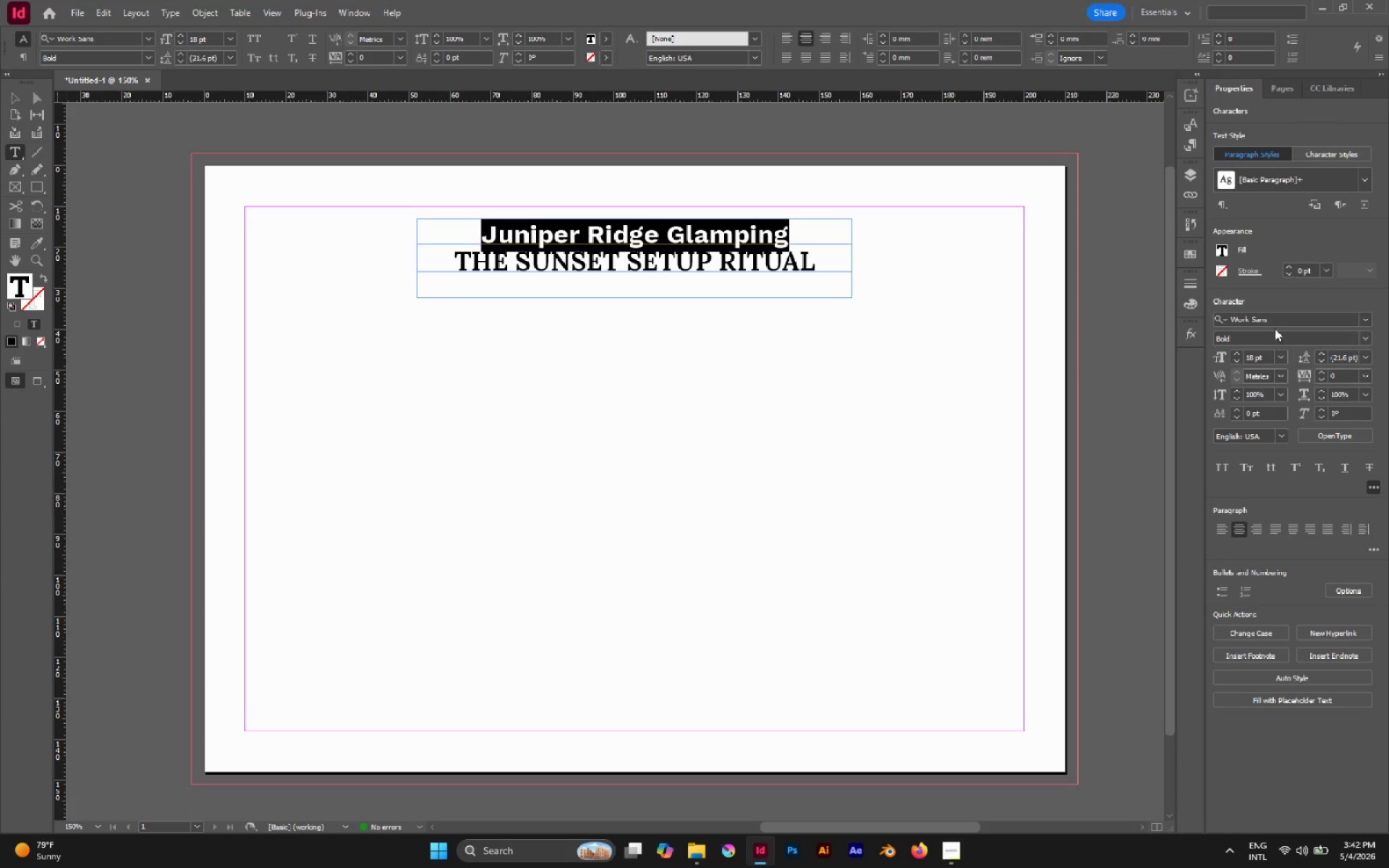 
type(monte)
key(Backspace)
 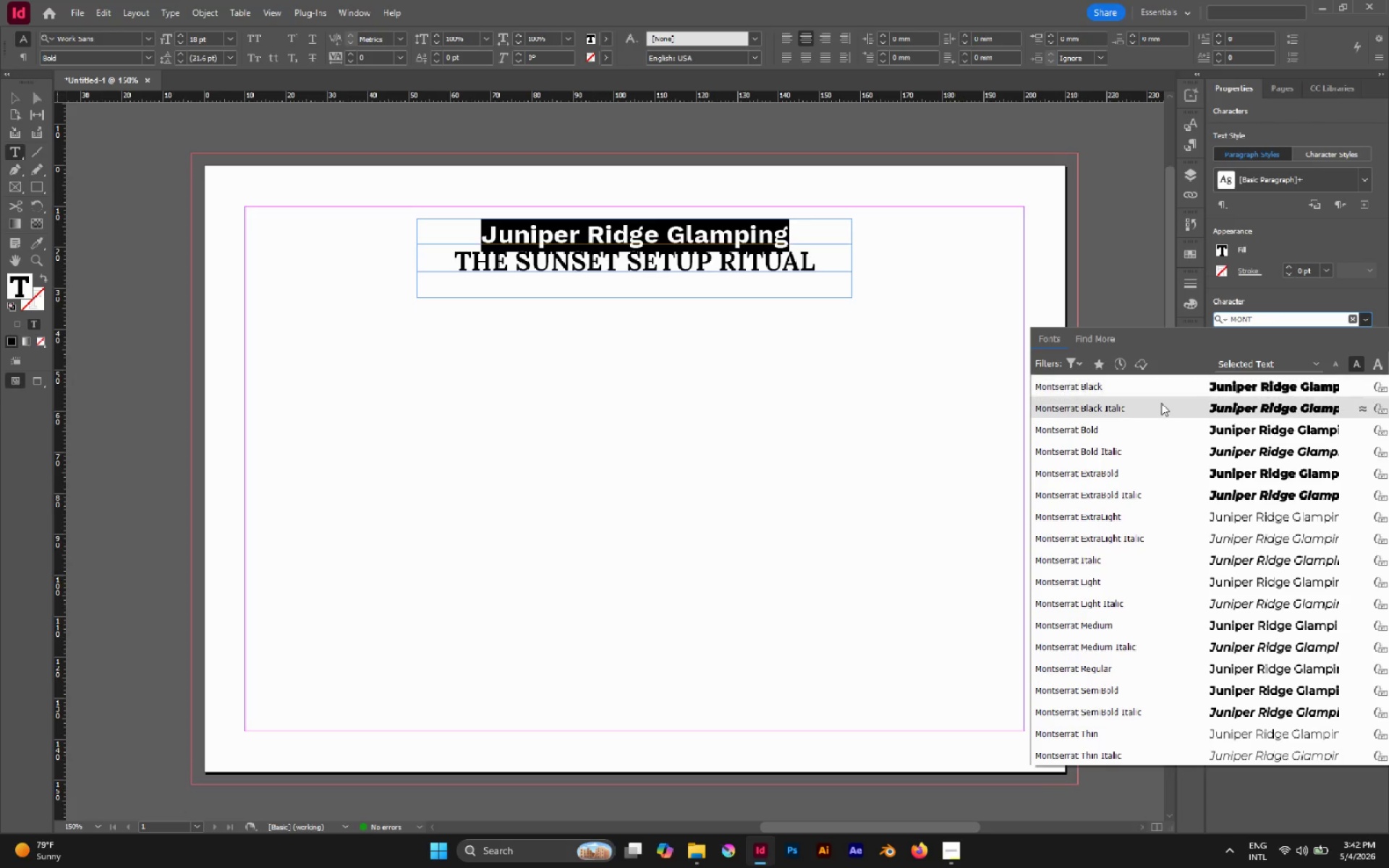 
left_click([1137, 434])
 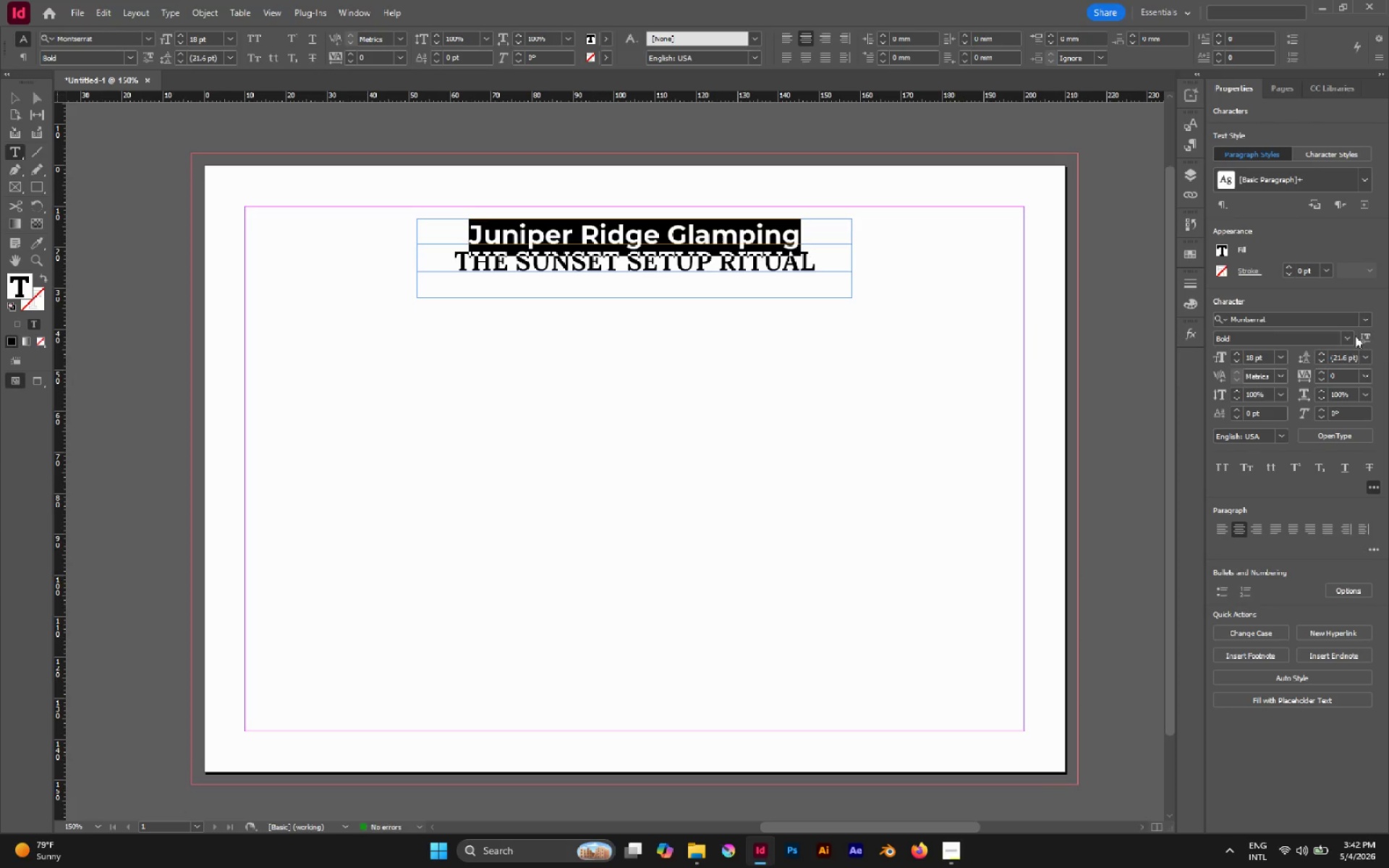 
left_click([1348, 336])
 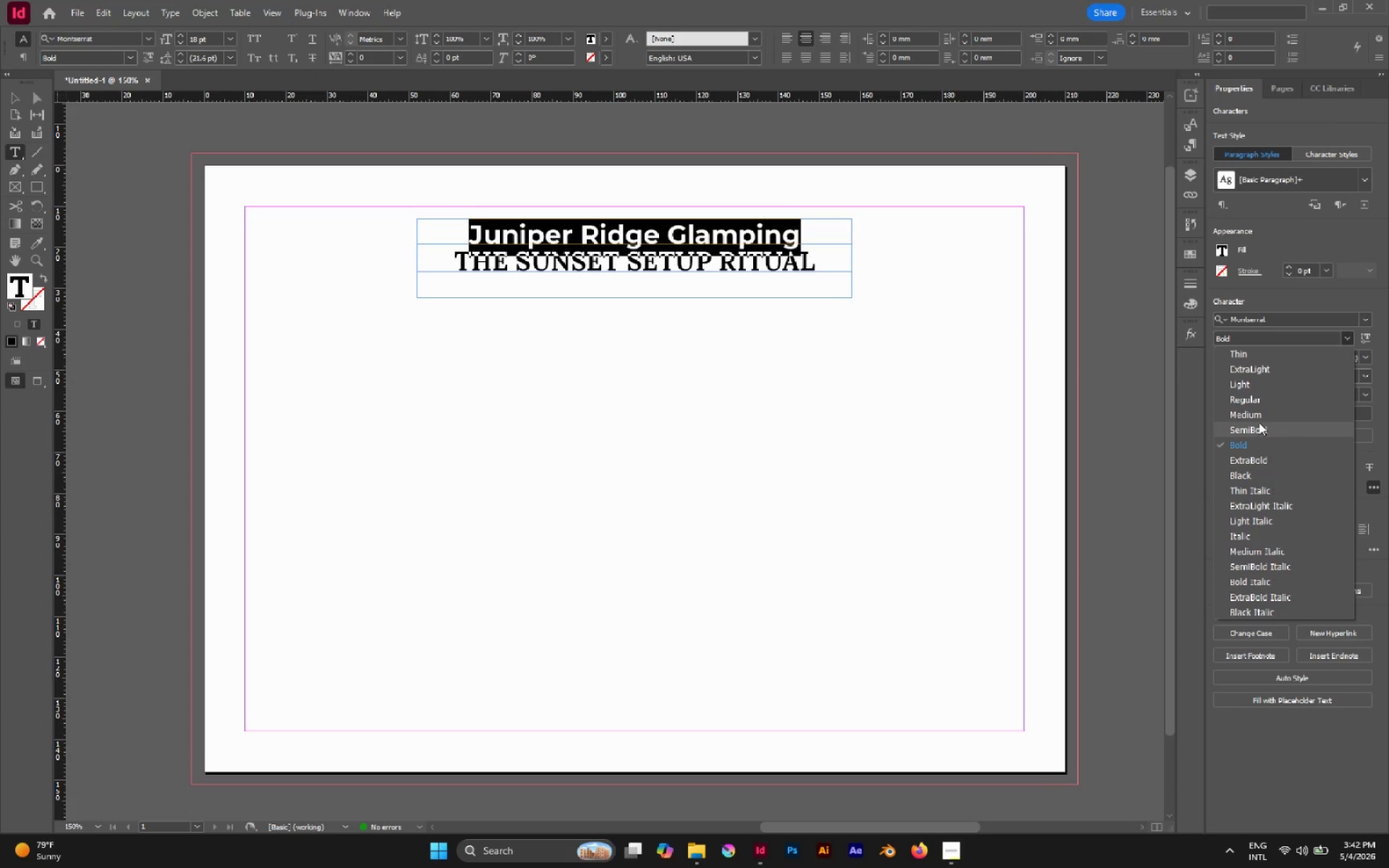 
left_click([1254, 415])
 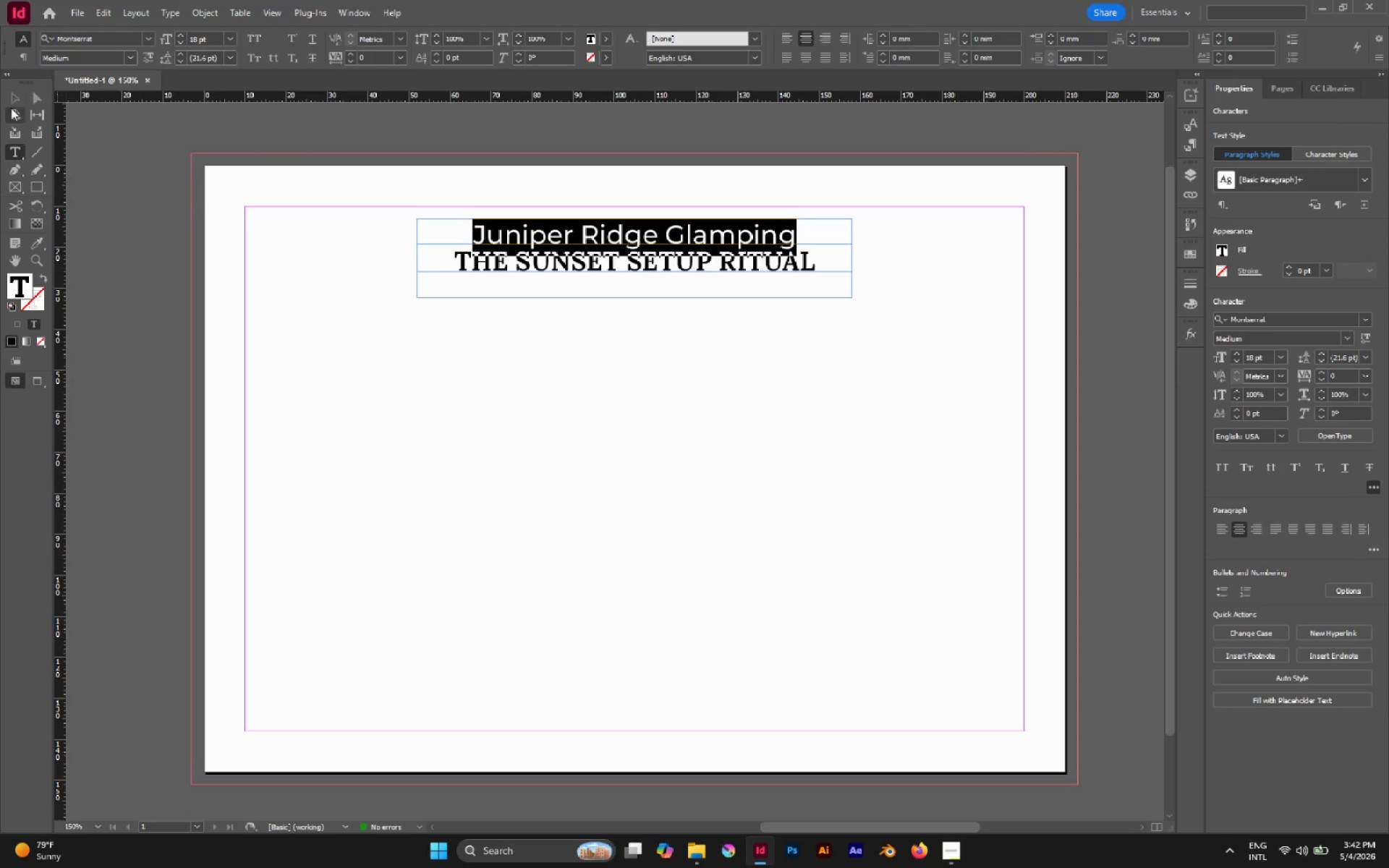 
left_click([12, 99])
 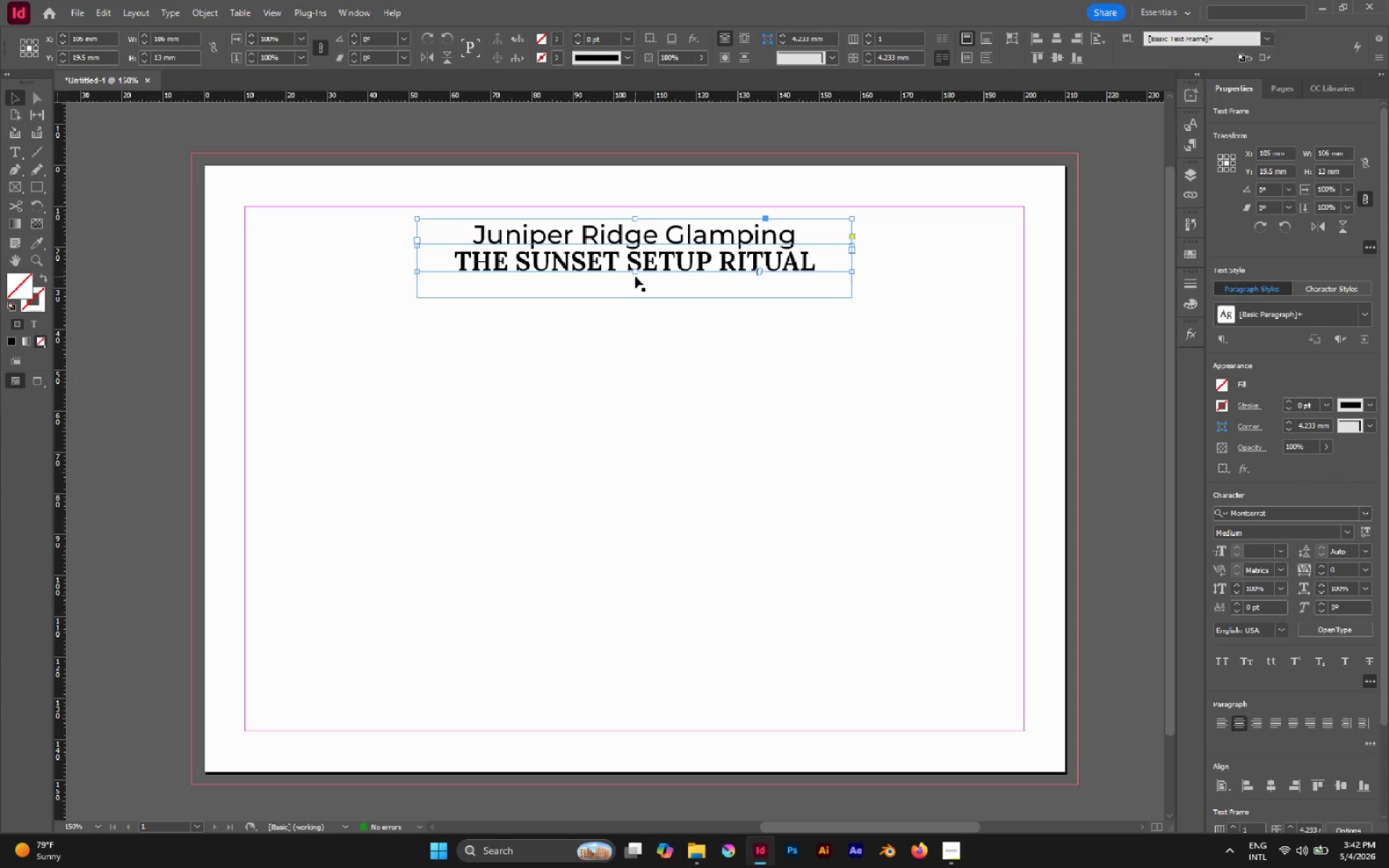 
left_click_drag(start_coordinate=[635, 273], to_coordinate=[637, 244])
 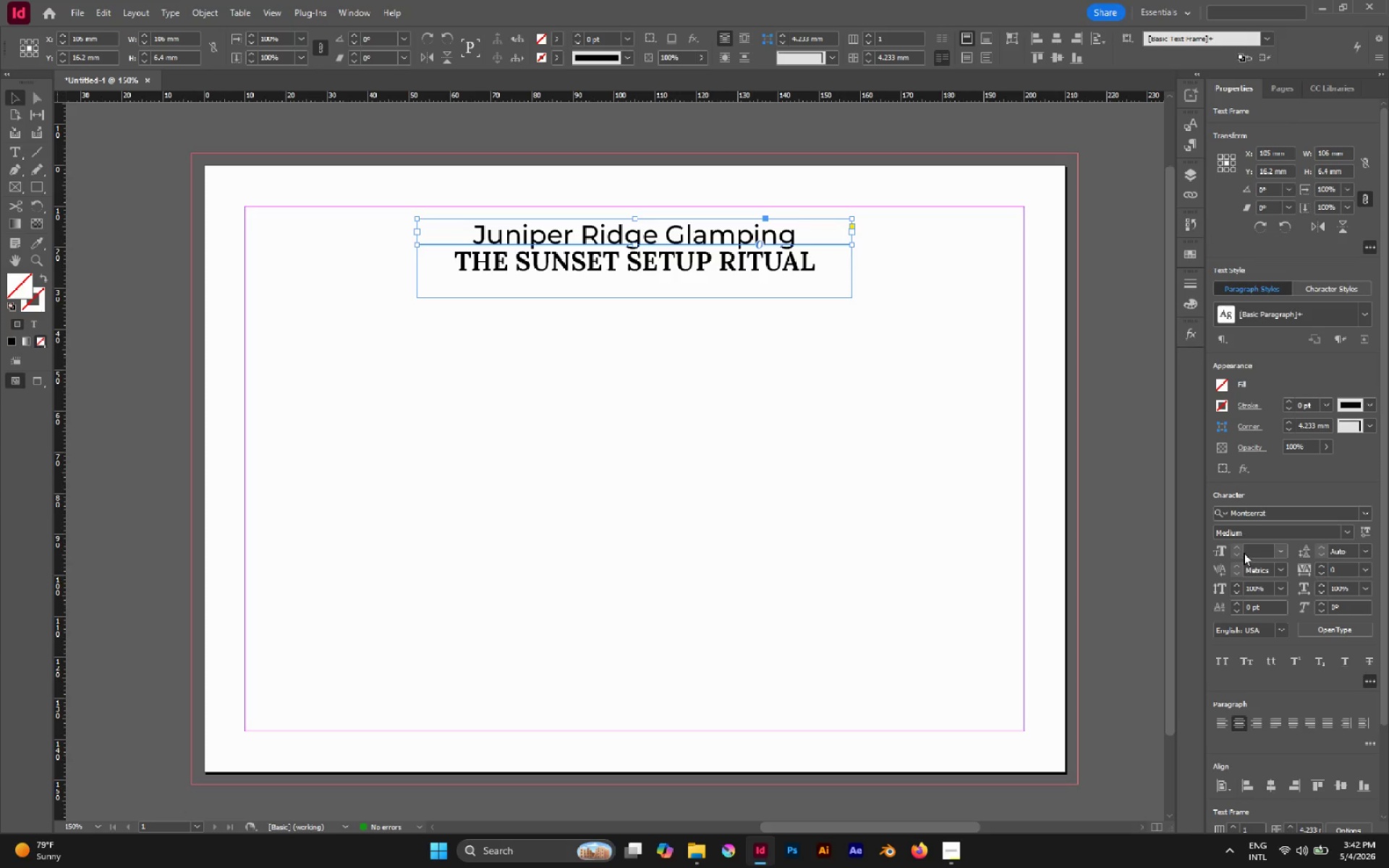 
left_click([1286, 551])
 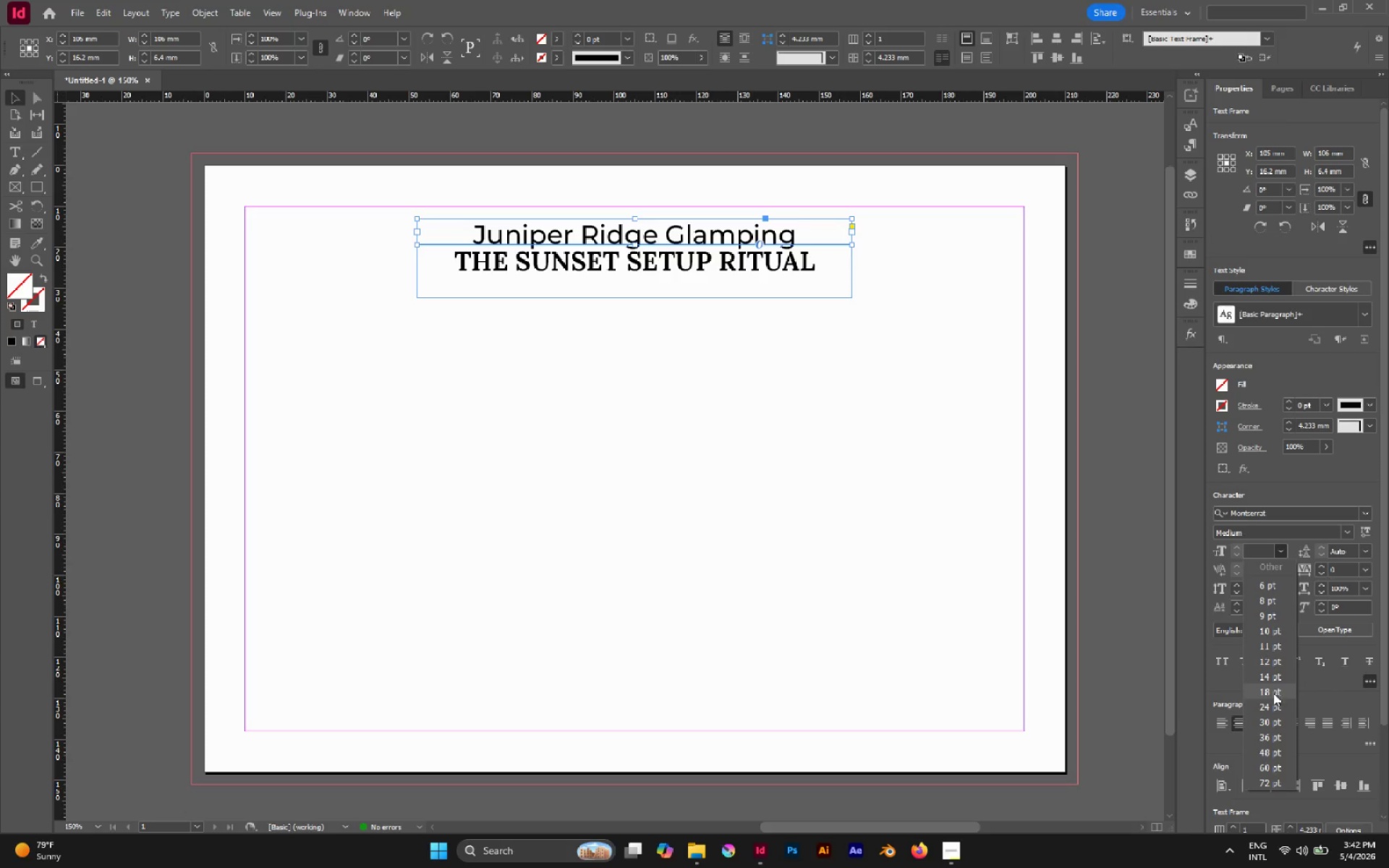 
left_click([1274, 692])
 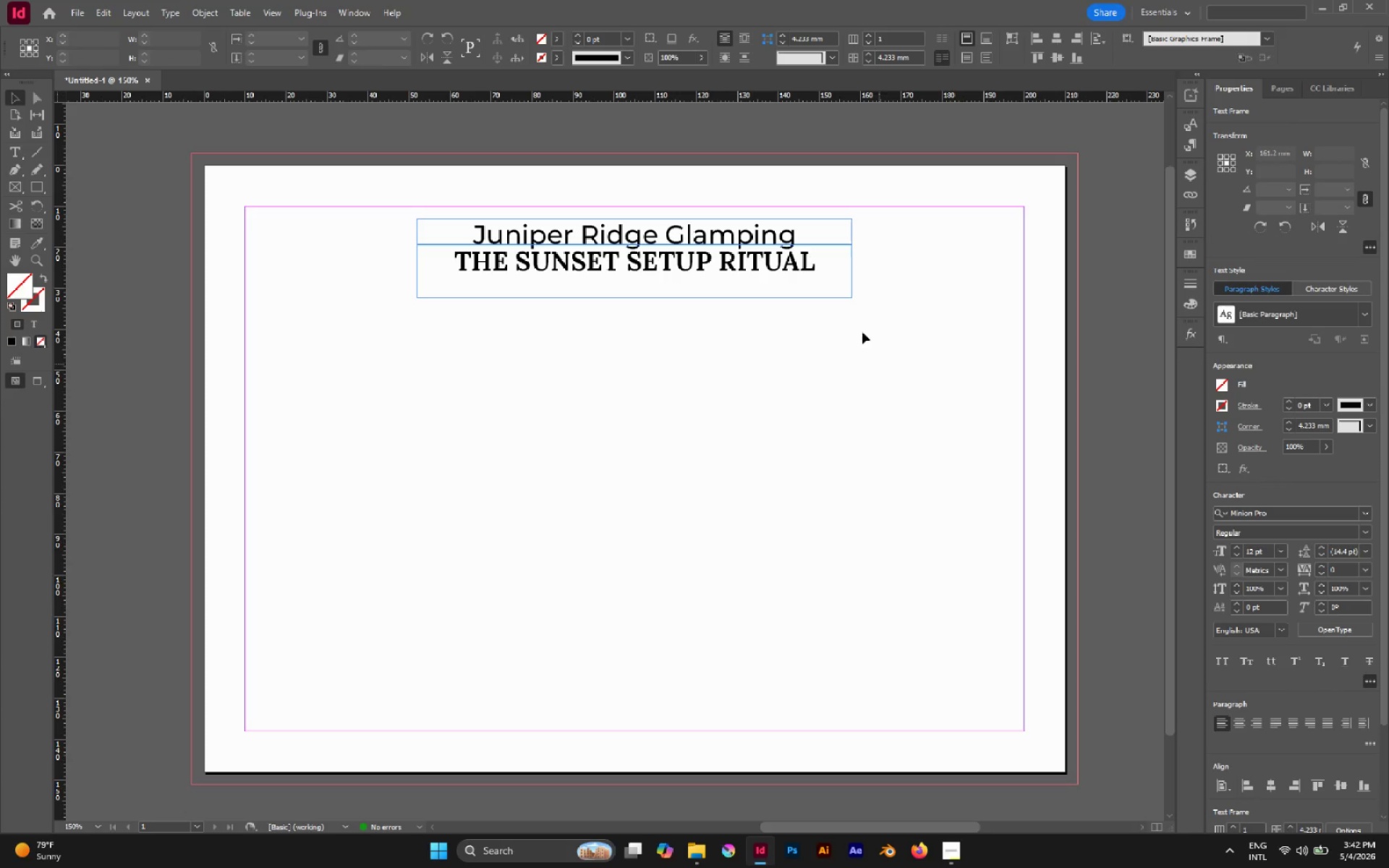 
left_click([791, 242])
 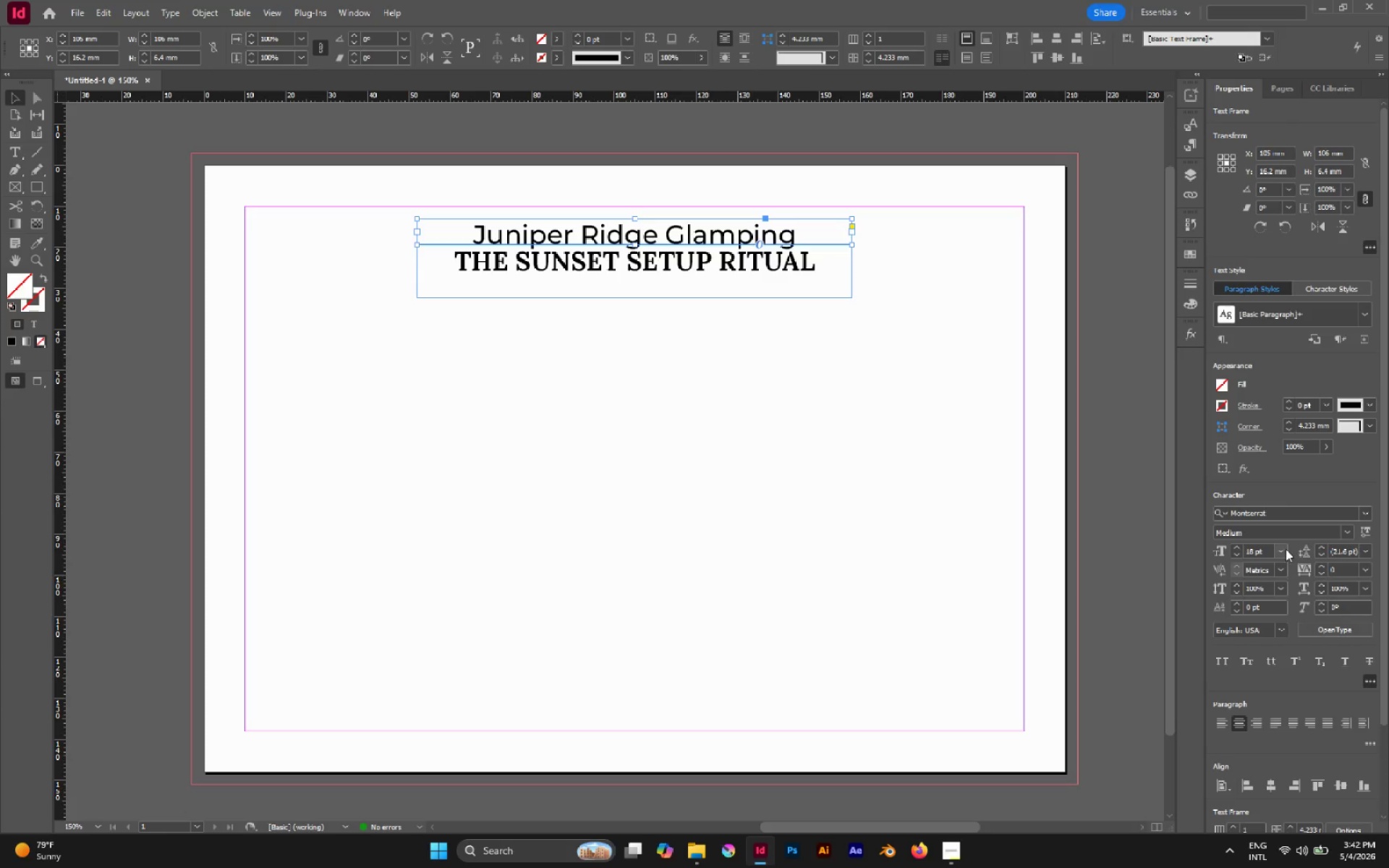 
left_click([1275, 548])
 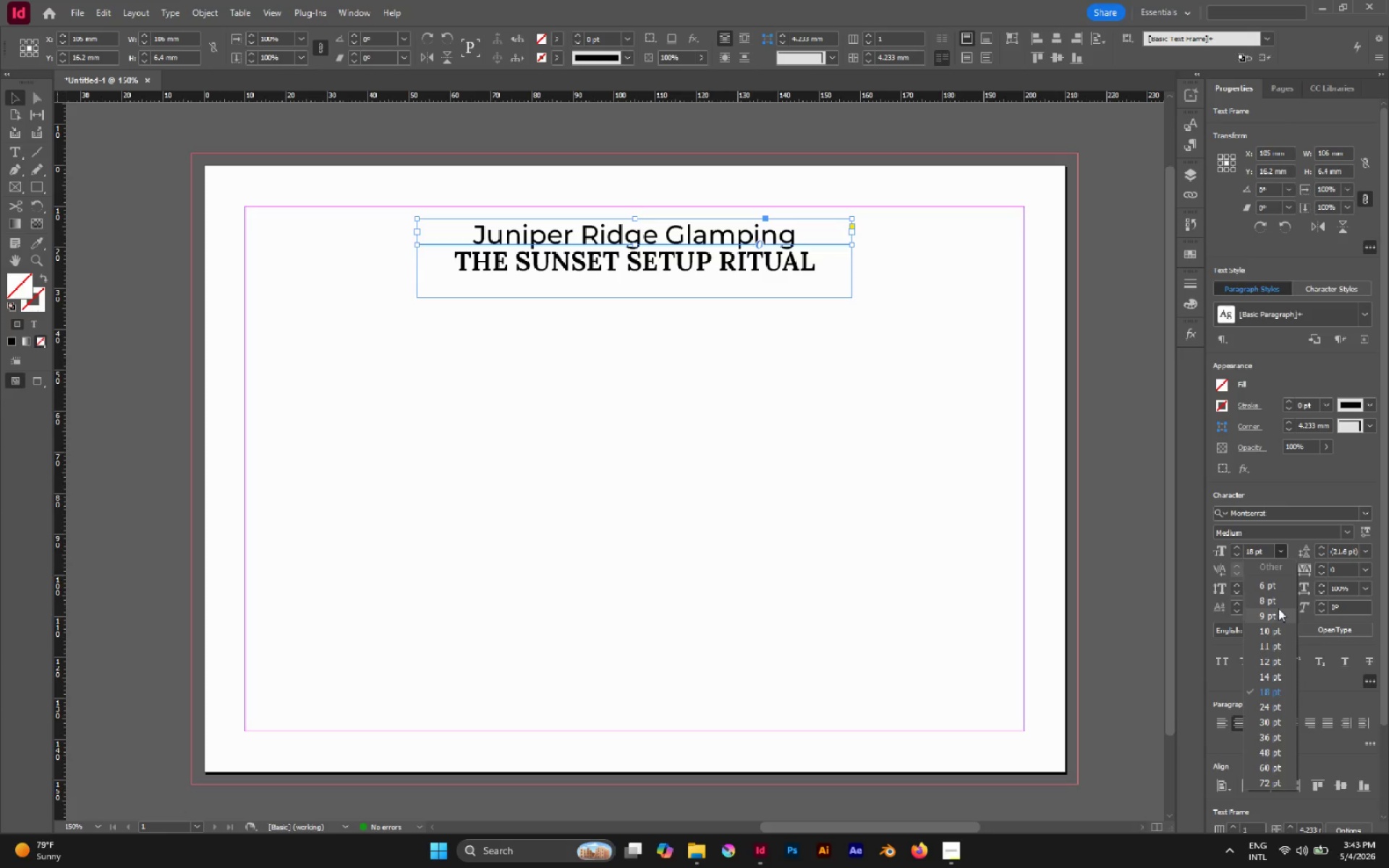 
left_click([1278, 608])
 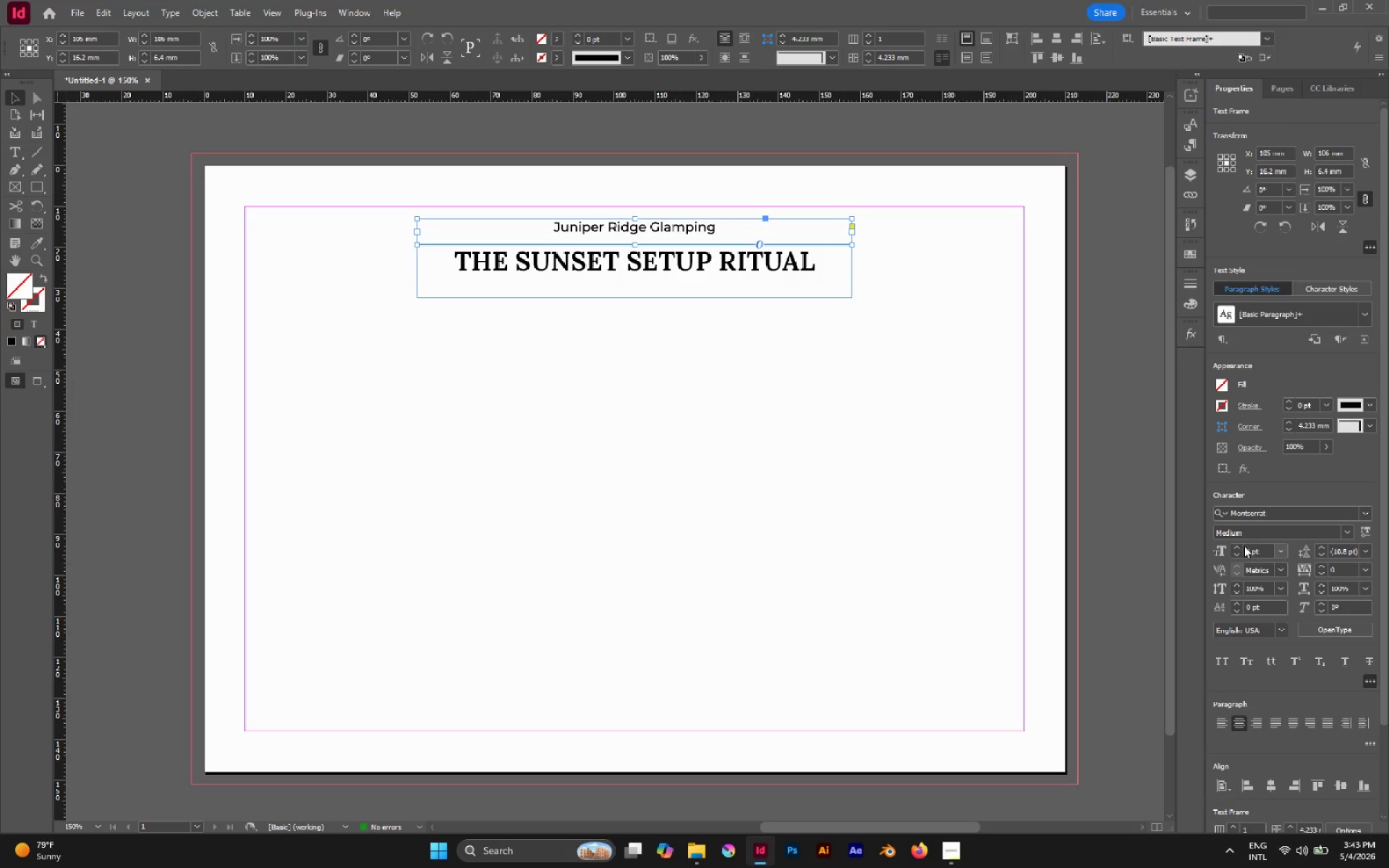 
double_click([1240, 545])
 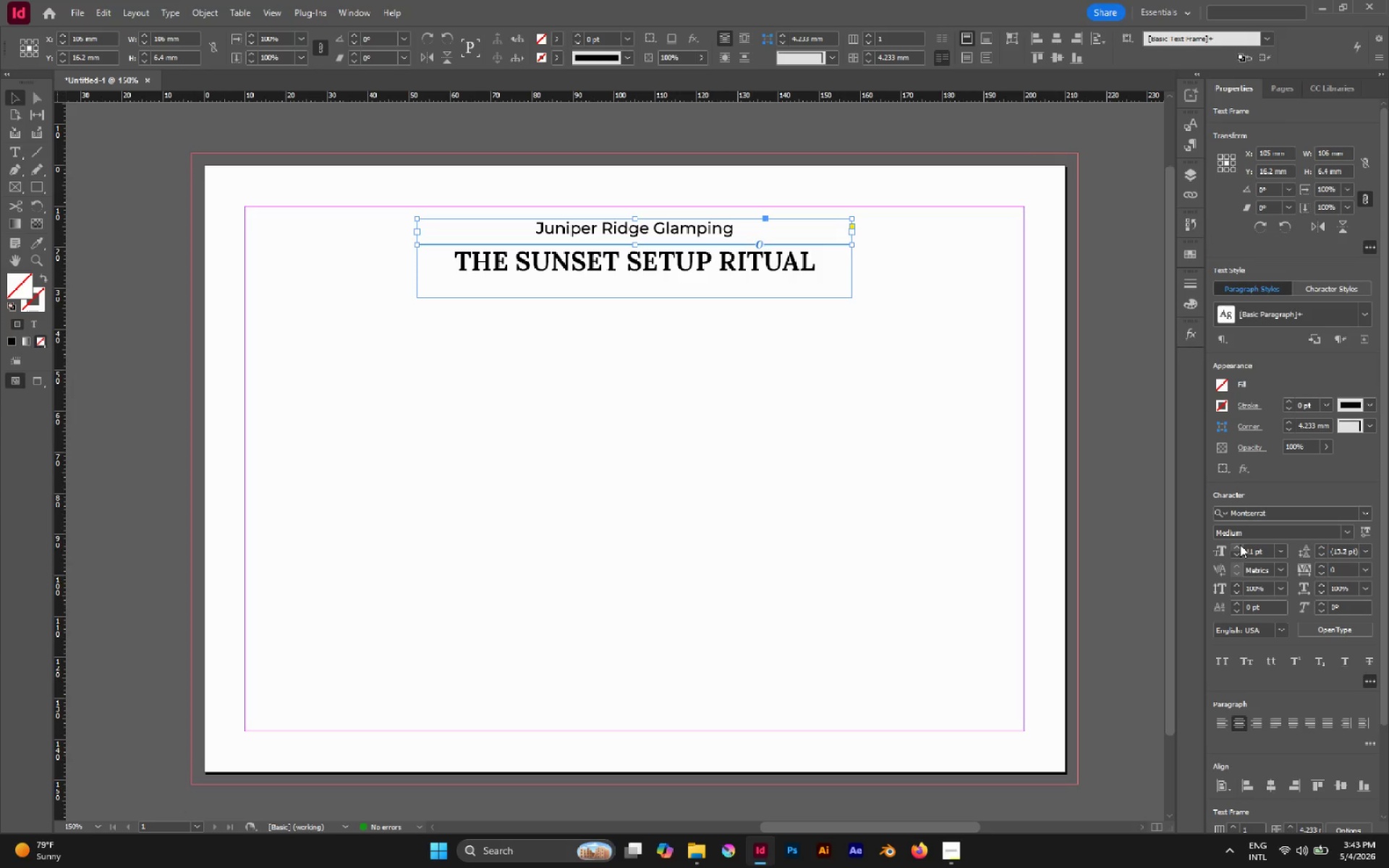 
left_click([1240, 545])
 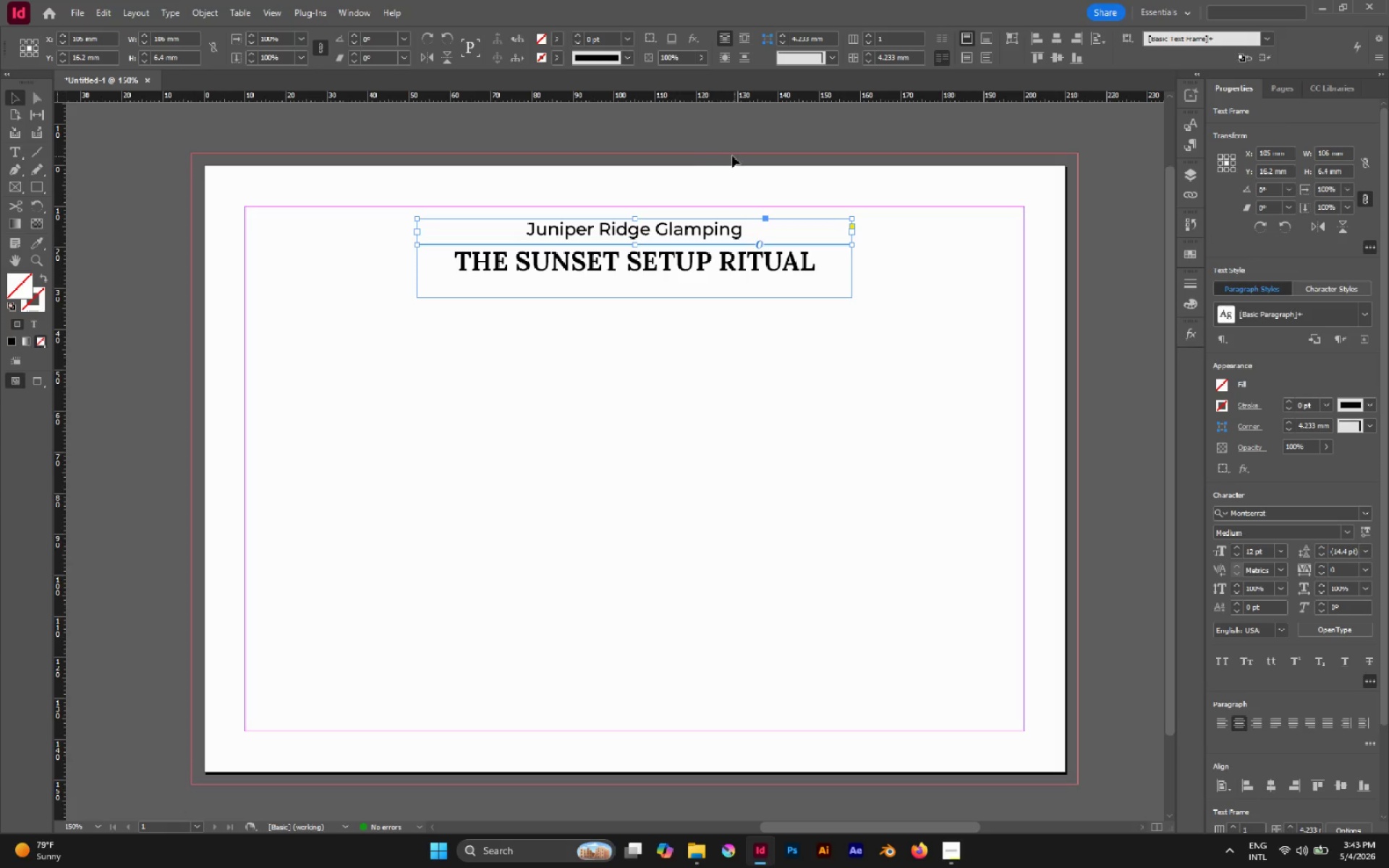 
hold_key(key=AltLeft, duration=0.91)
scroll: coordinate [543, 155], scroll_direction: up, amount: 2.0
 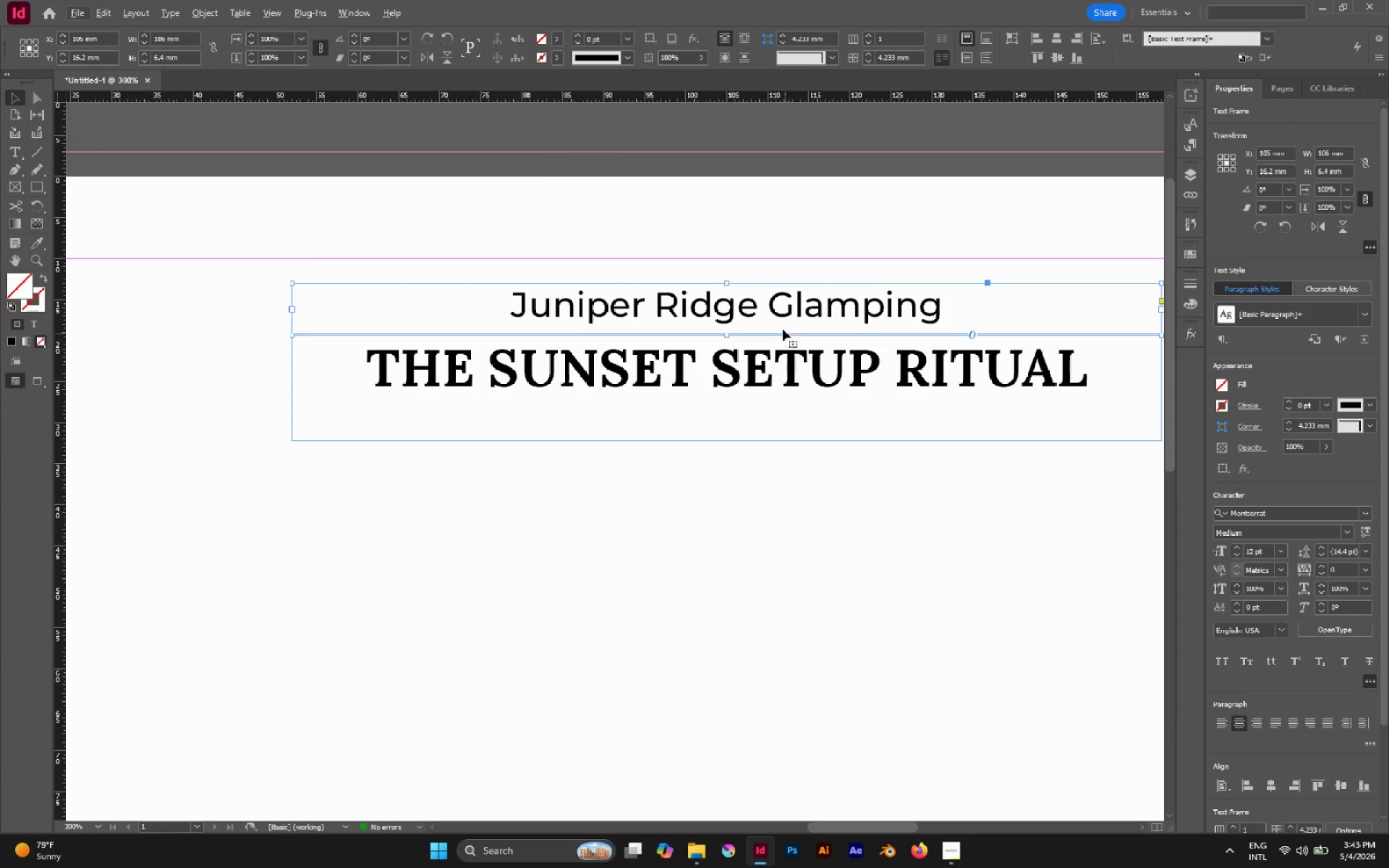 
left_click([773, 306])
 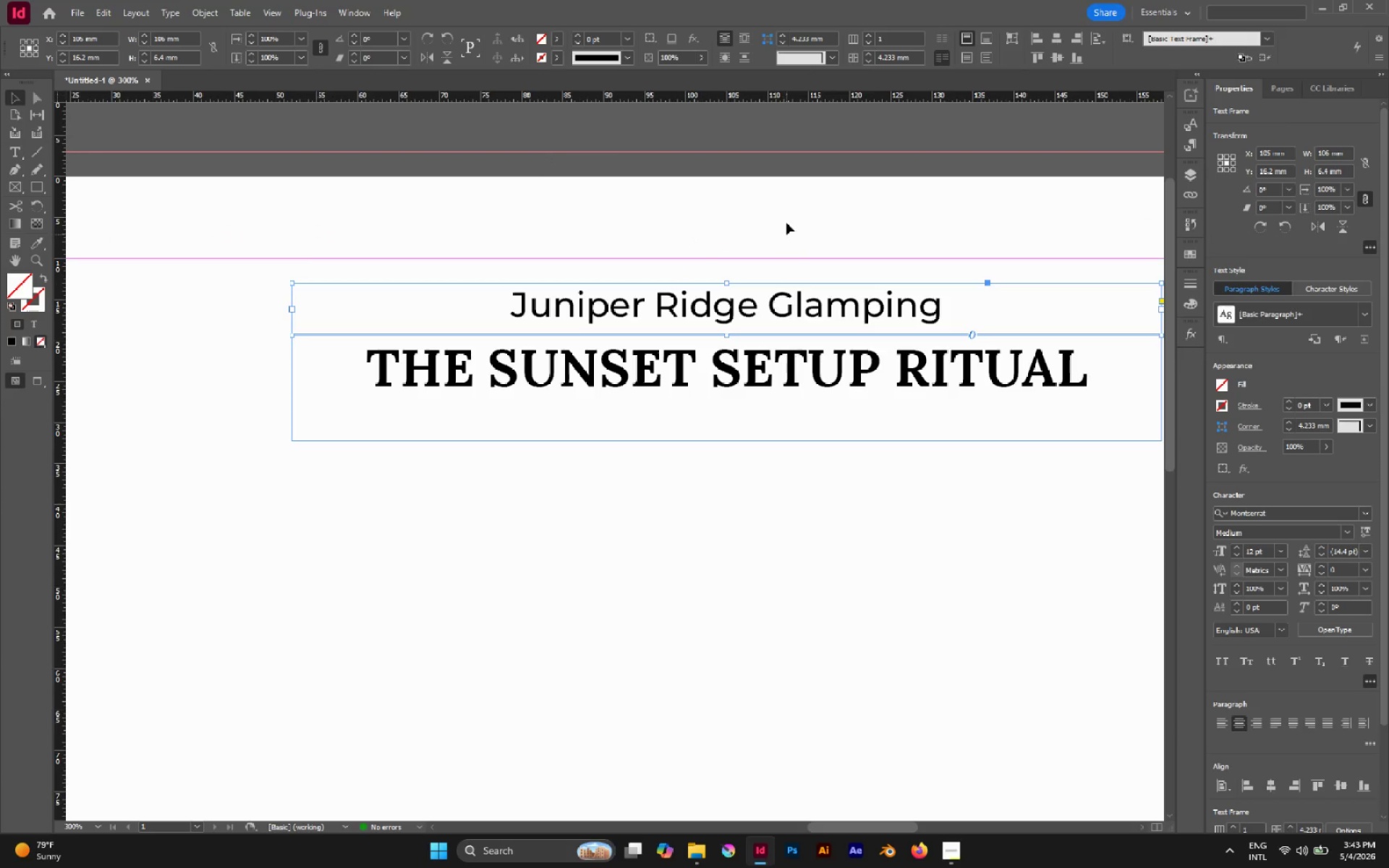 
left_click([786, 221])
 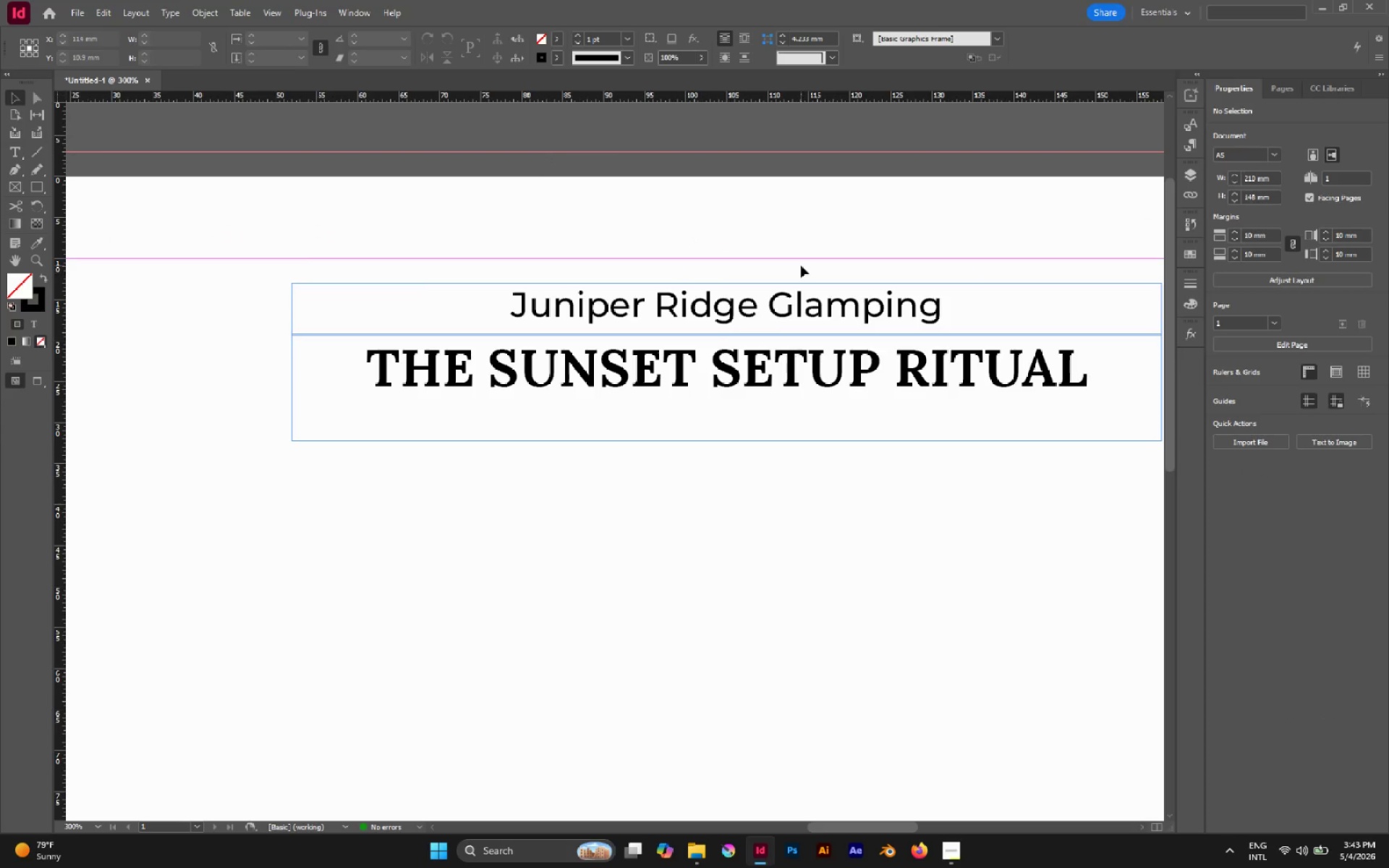 
left_click_drag(start_coordinate=[801, 265], to_coordinate=[844, 320])
 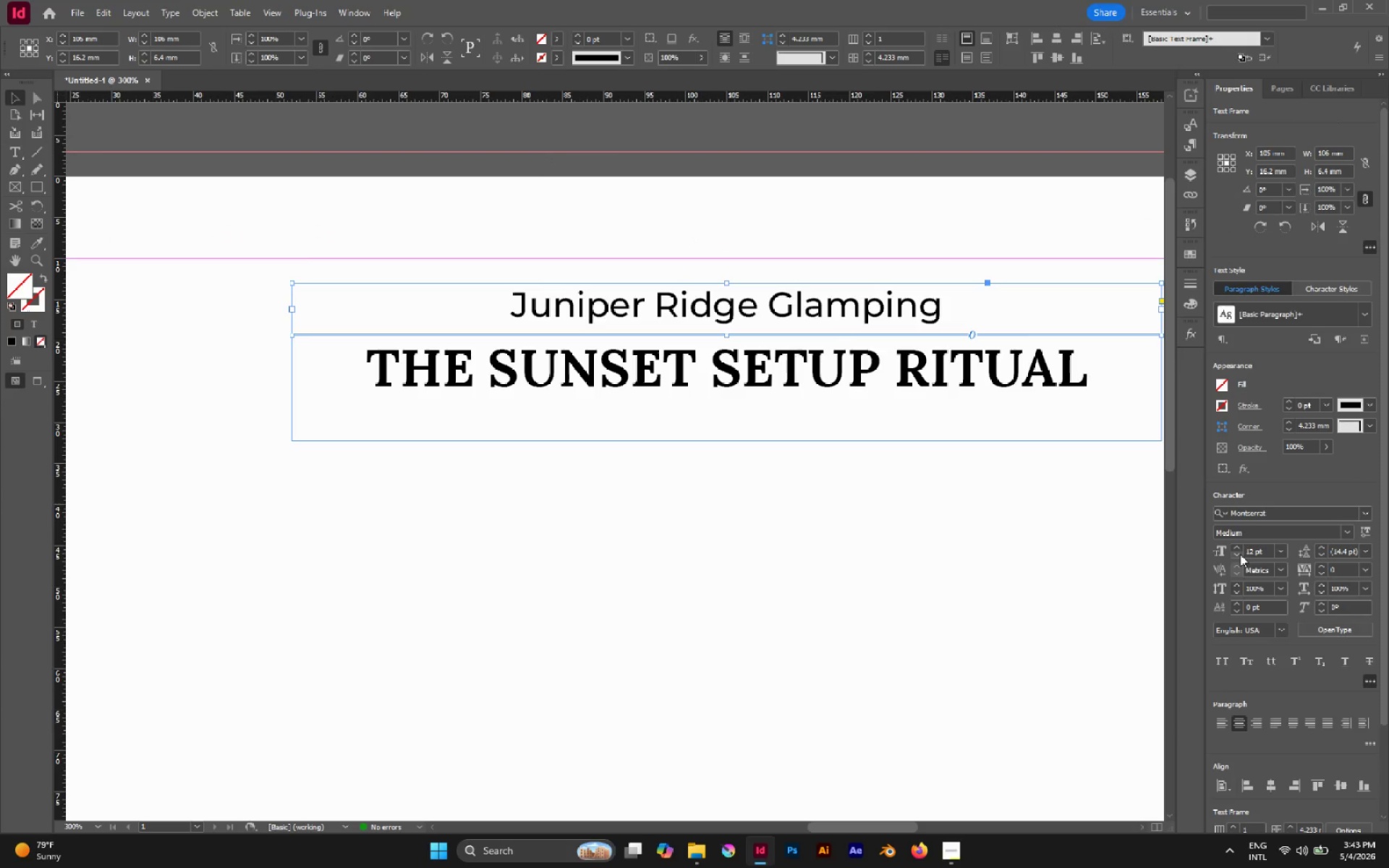 
left_click([1241, 554])
 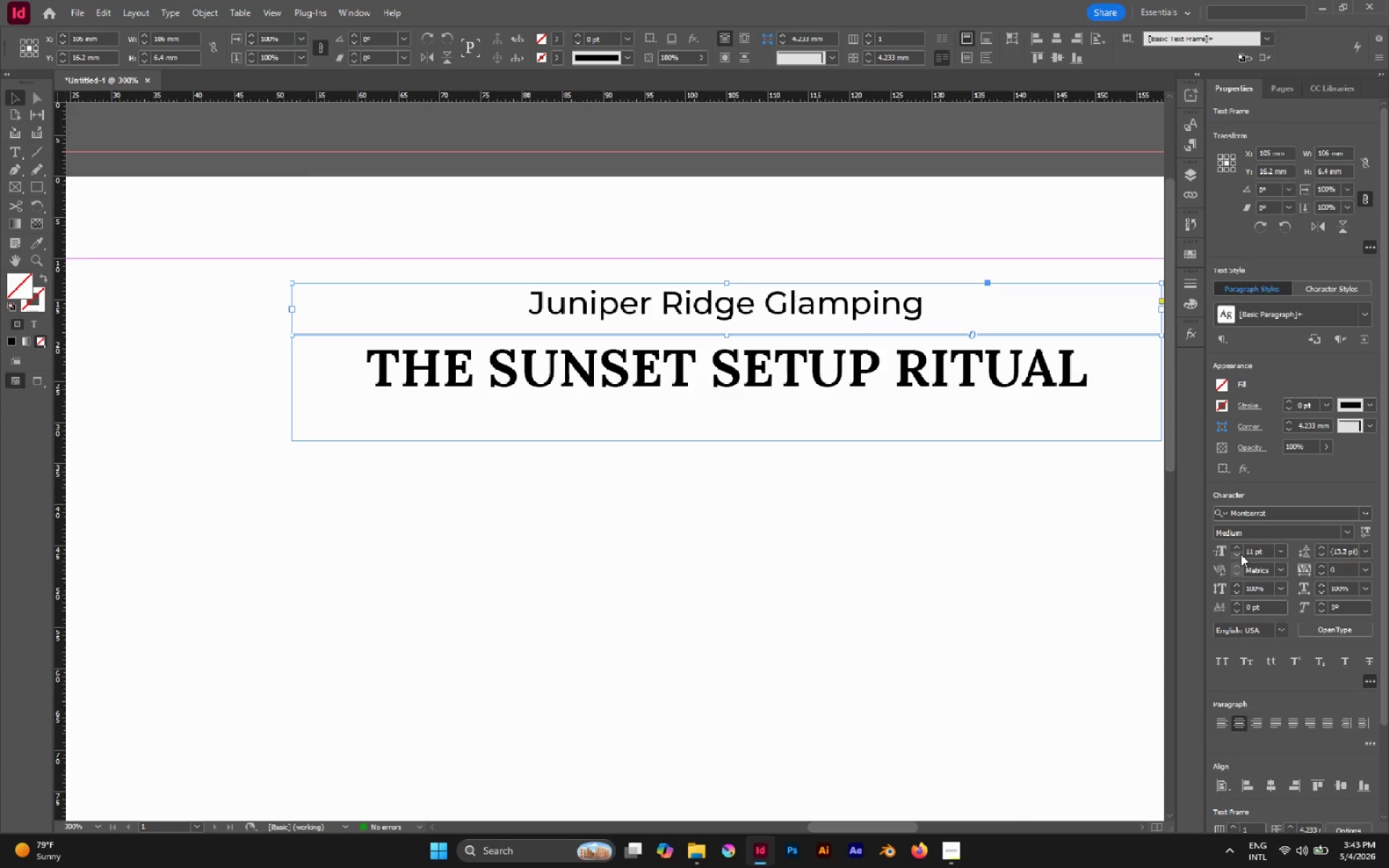 
left_click([1241, 554])
 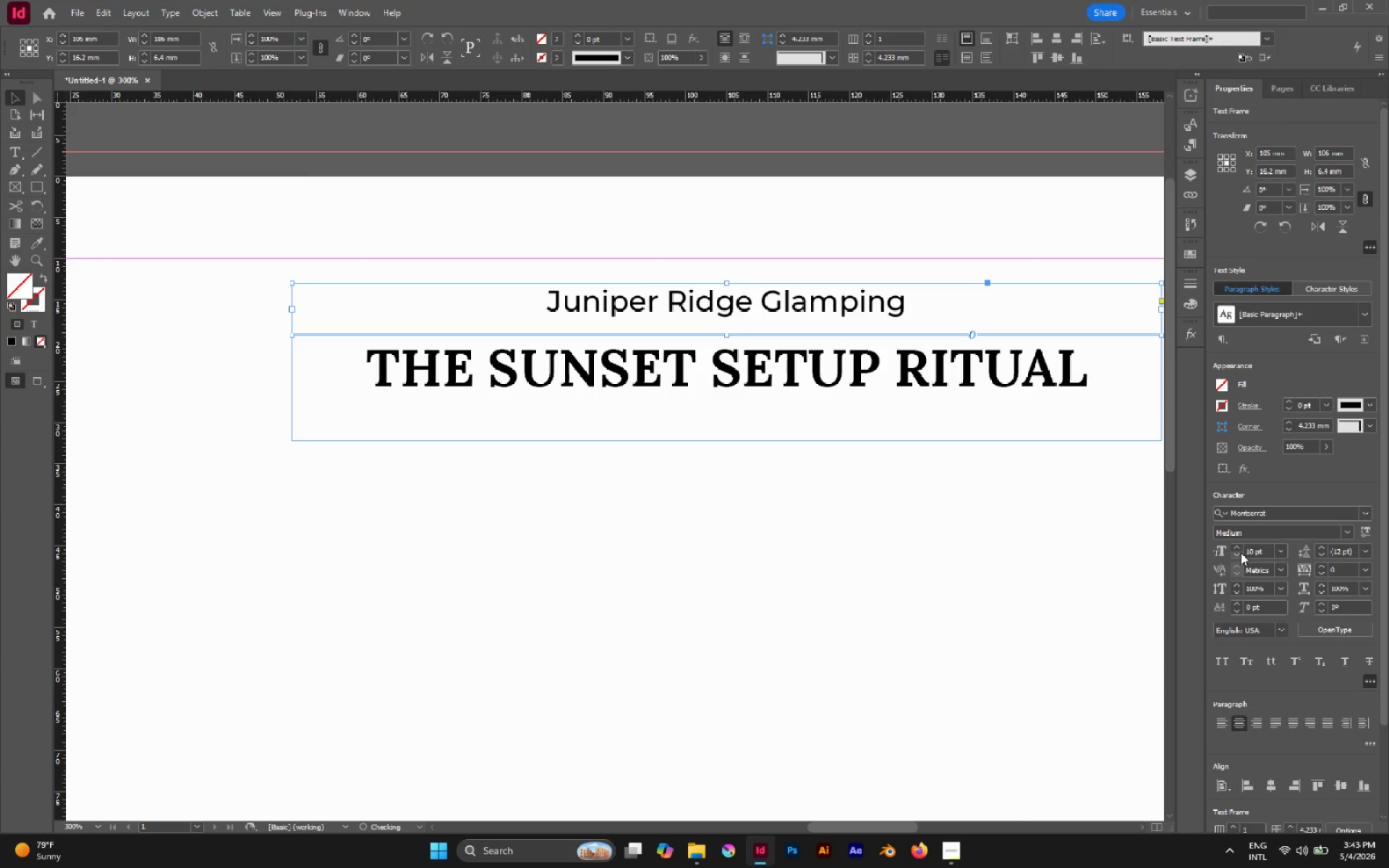 
left_click([1241, 553])
 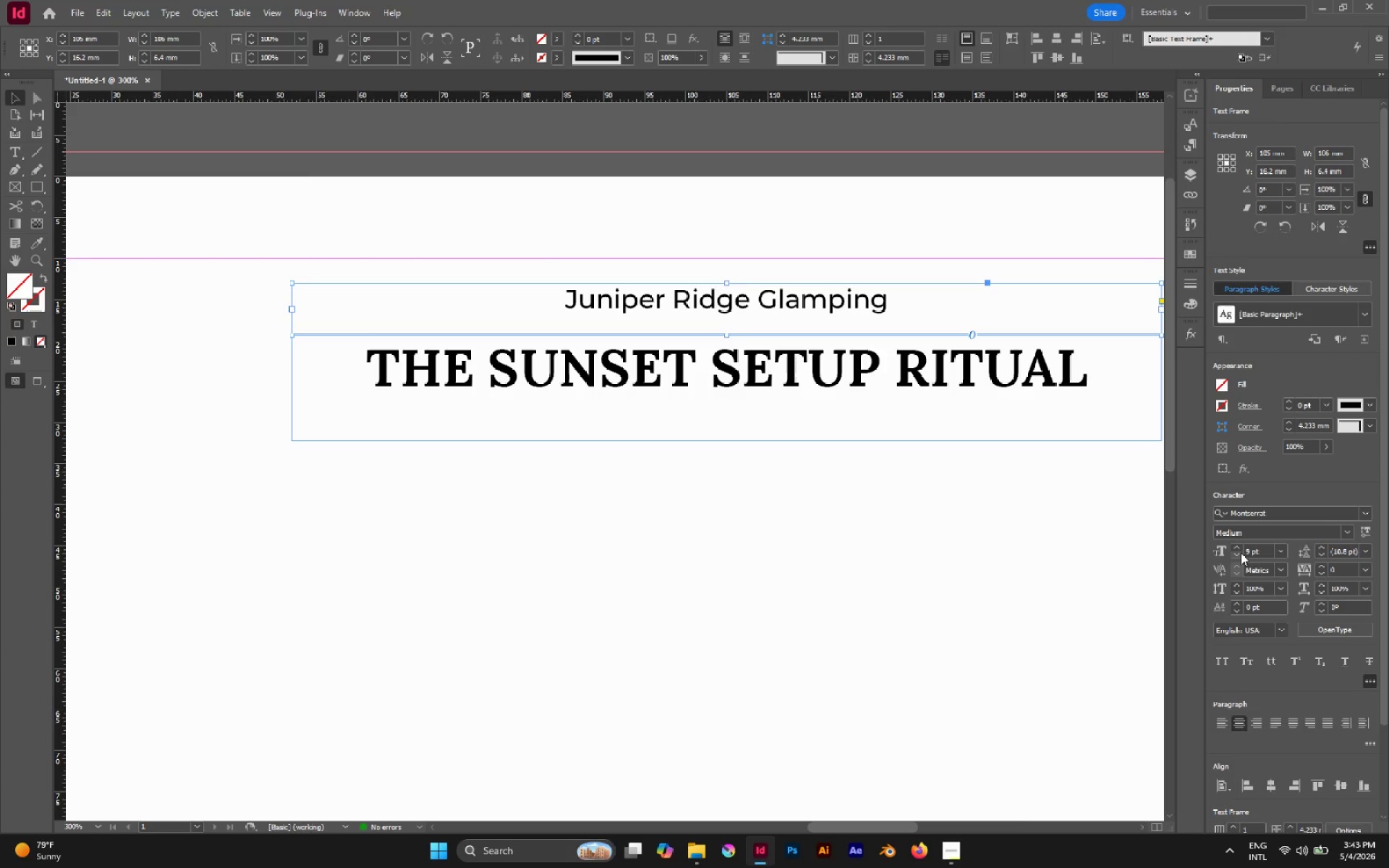 
left_click([1241, 553])
 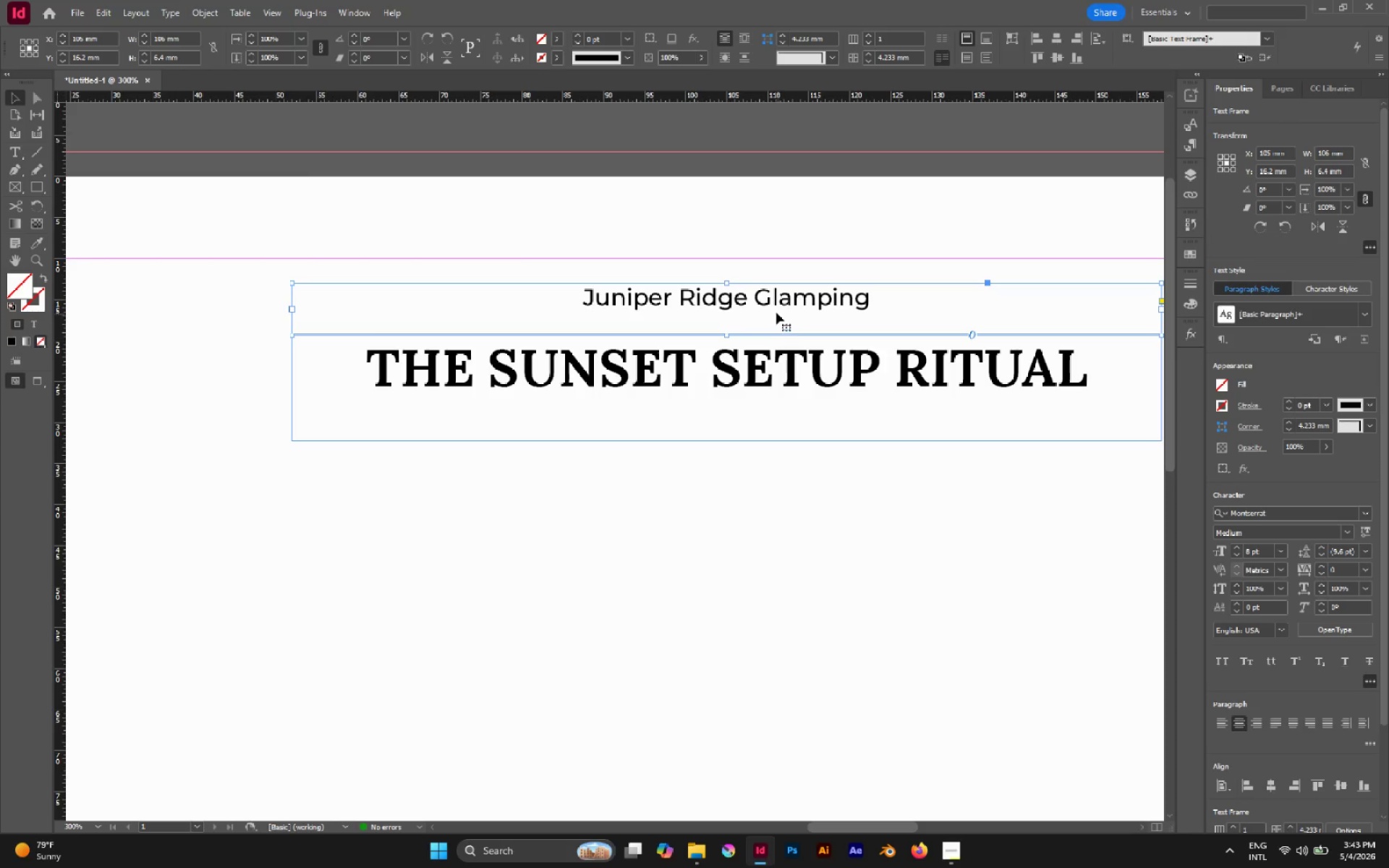 
left_click_drag(start_coordinate=[776, 307], to_coordinate=[779, 330])
 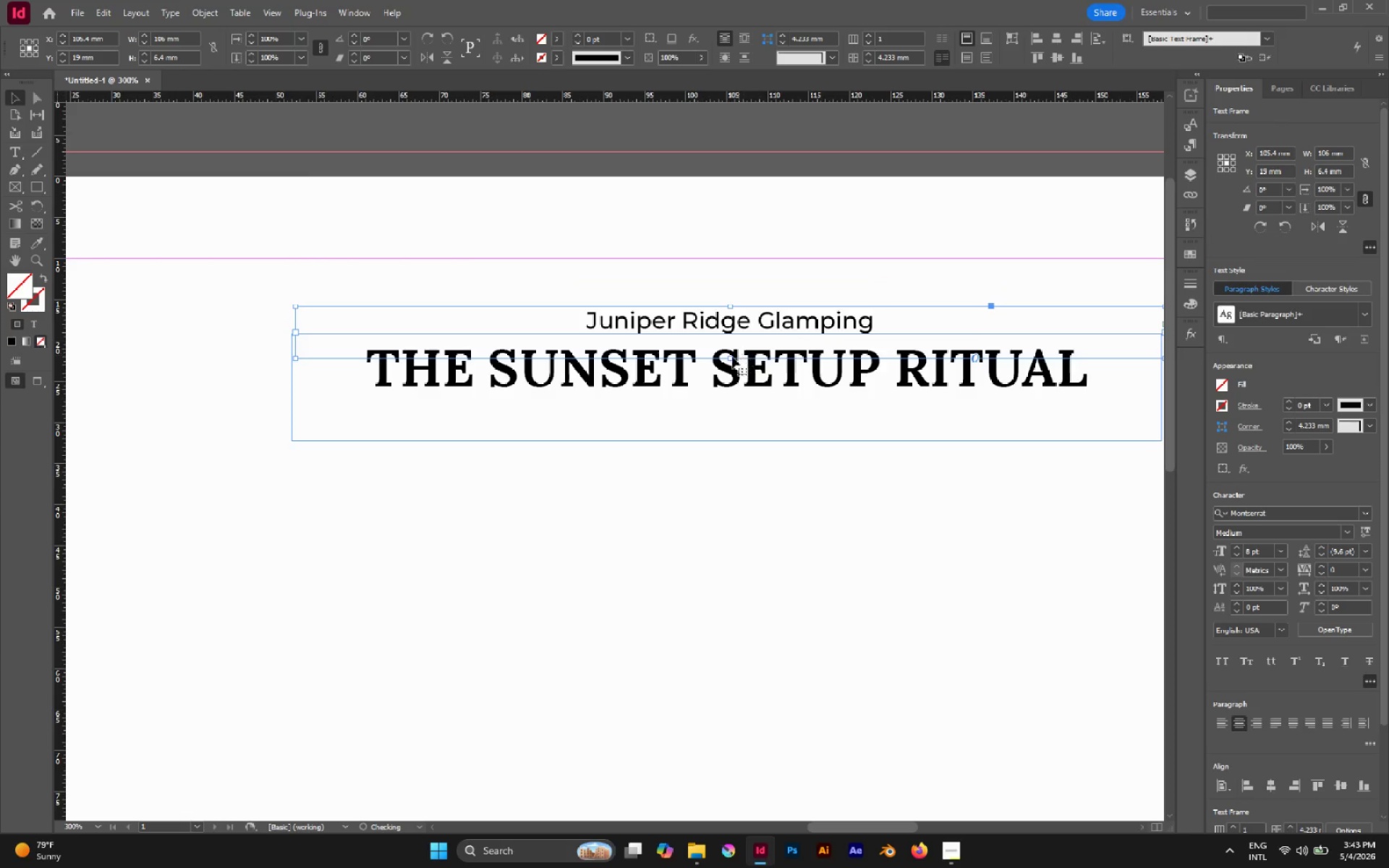 
hold_key(key=CapsLock, duration=1.14)
 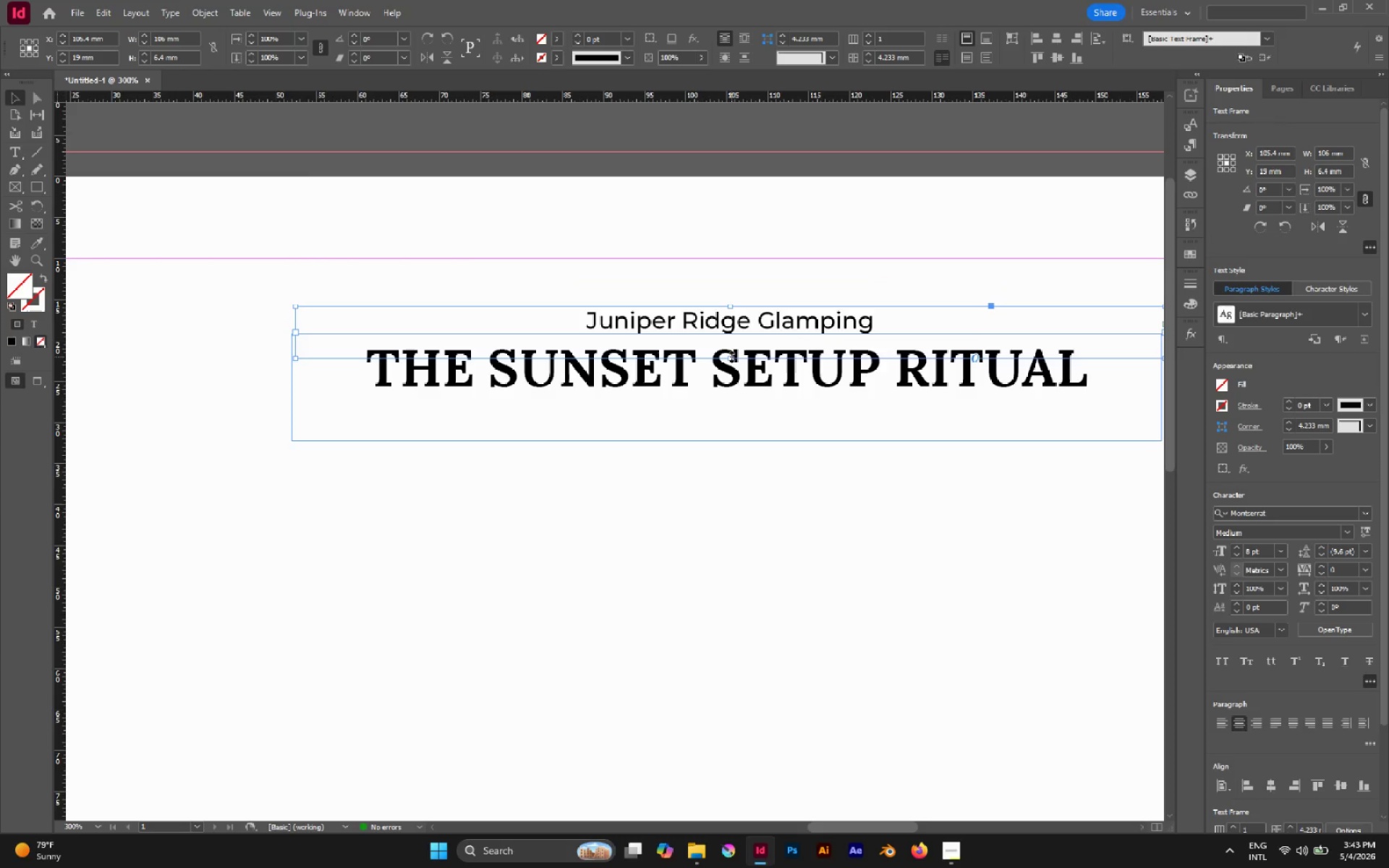 
left_click_drag(start_coordinate=[732, 357], to_coordinate=[733, 334])
 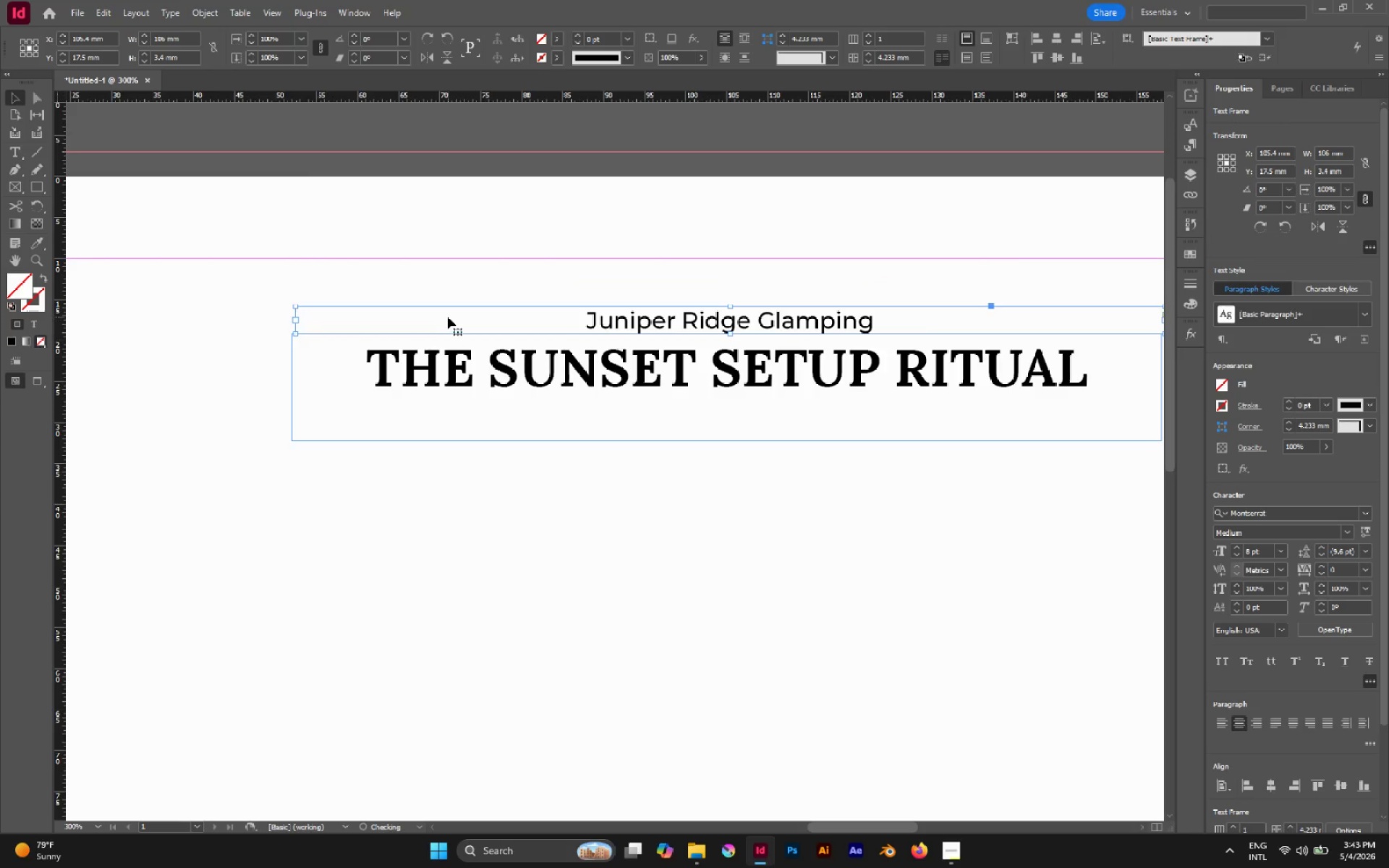 
hold_key(key=X, duration=1.5)
 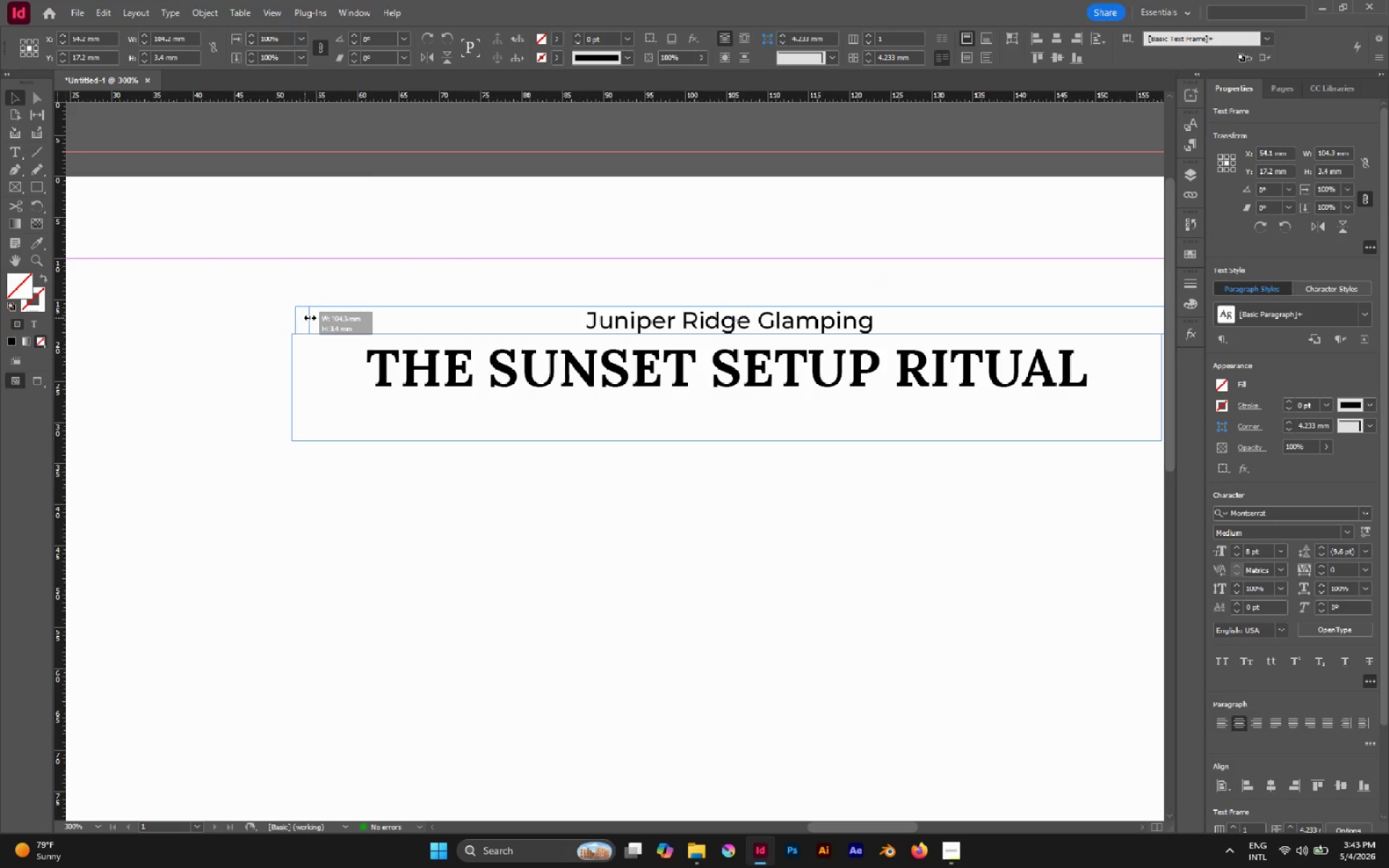 
hold_key(key=X, duration=1.52)
 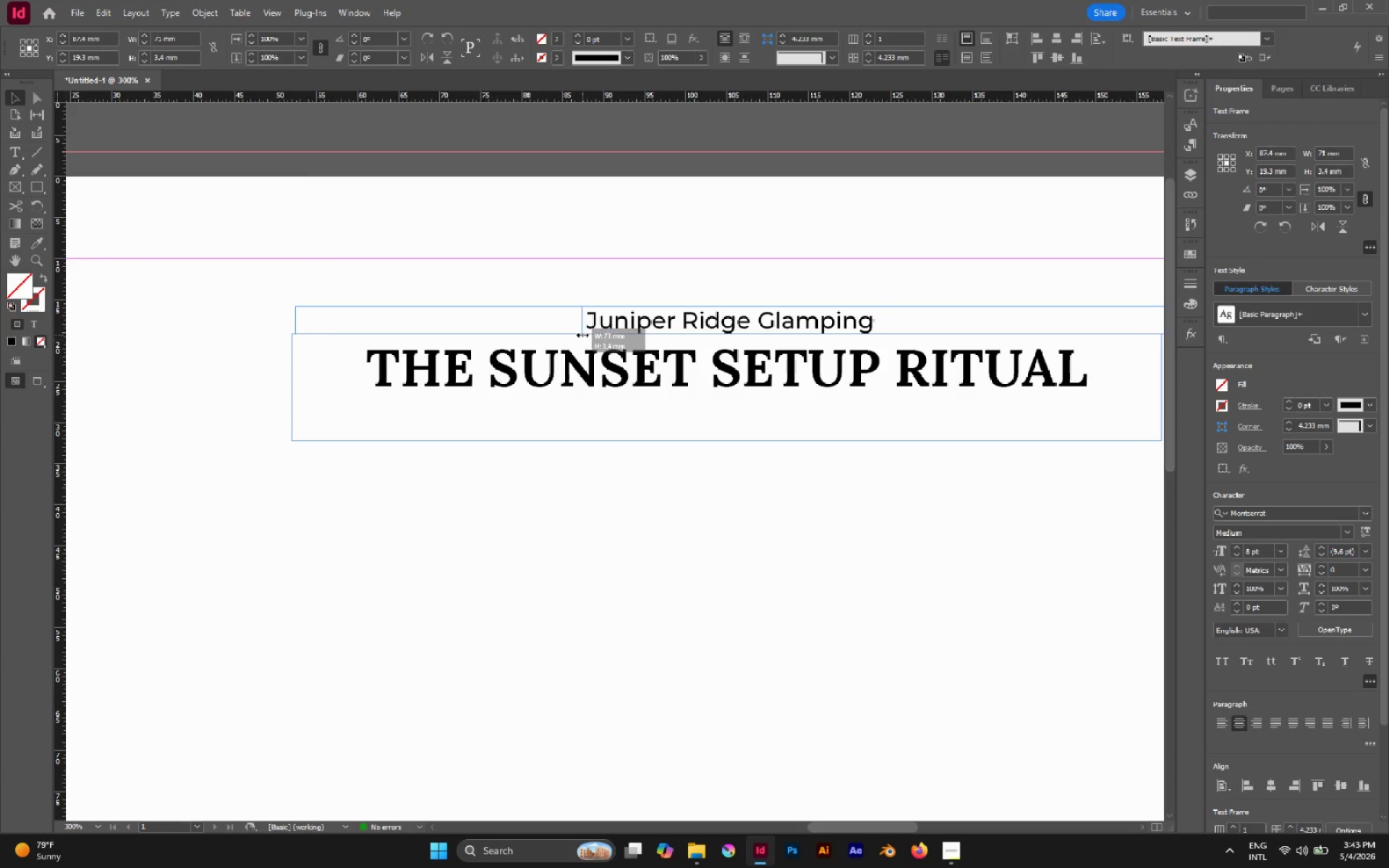 
left_click_drag(start_coordinate=[295, 318], to_coordinate=[582, 335])
 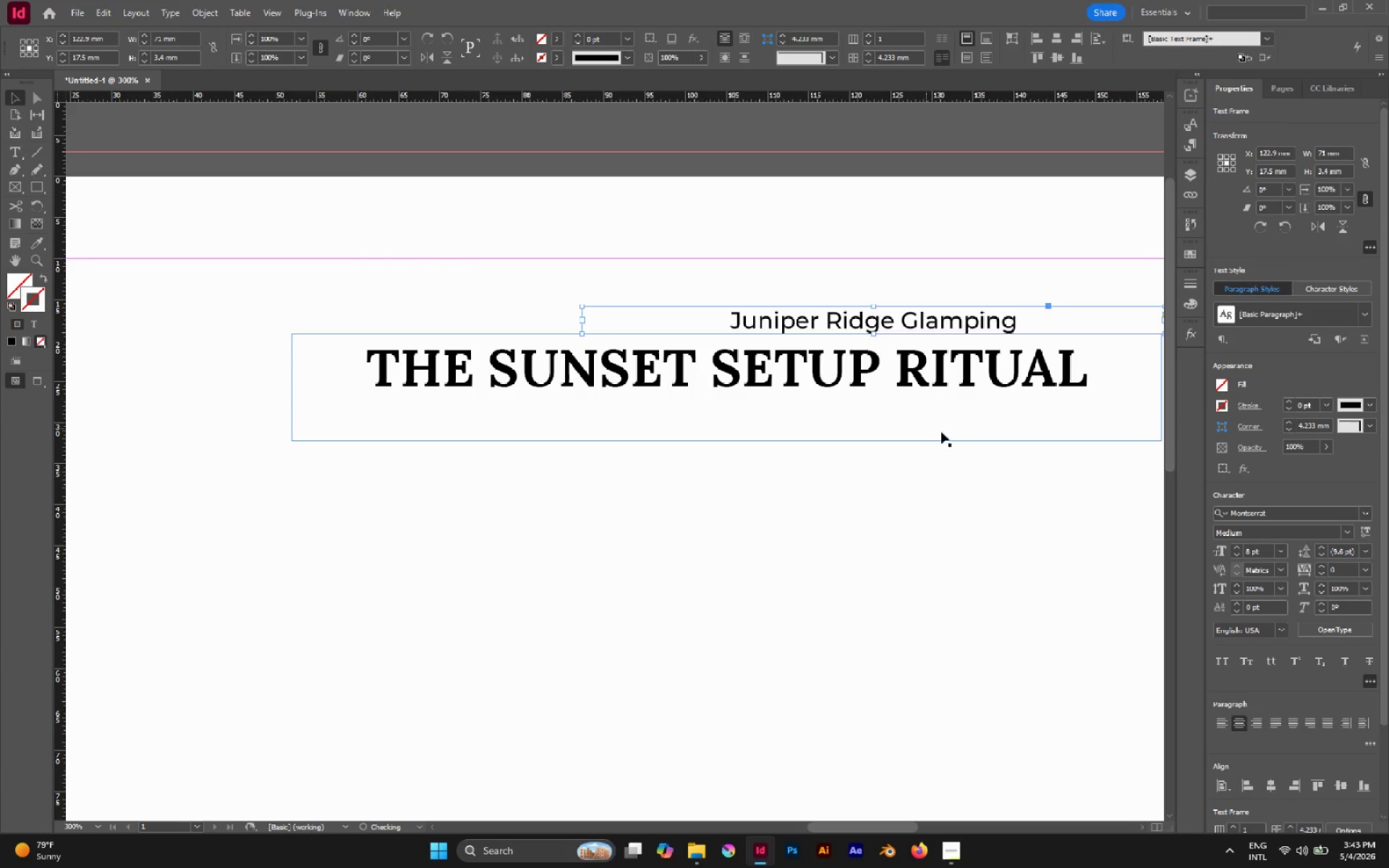 
hold_key(key=X, duration=0.91)
 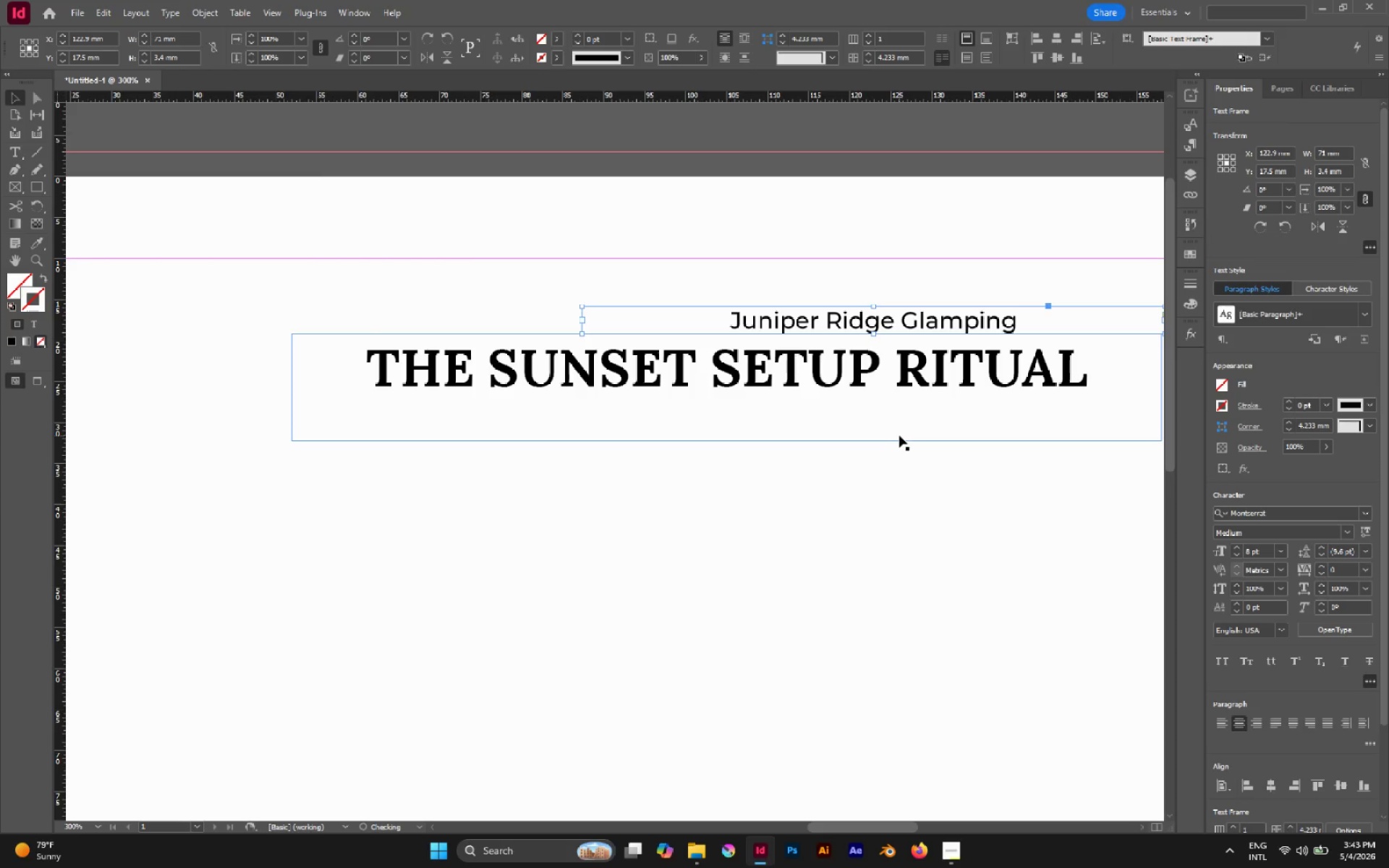 
key(Control+Z)
 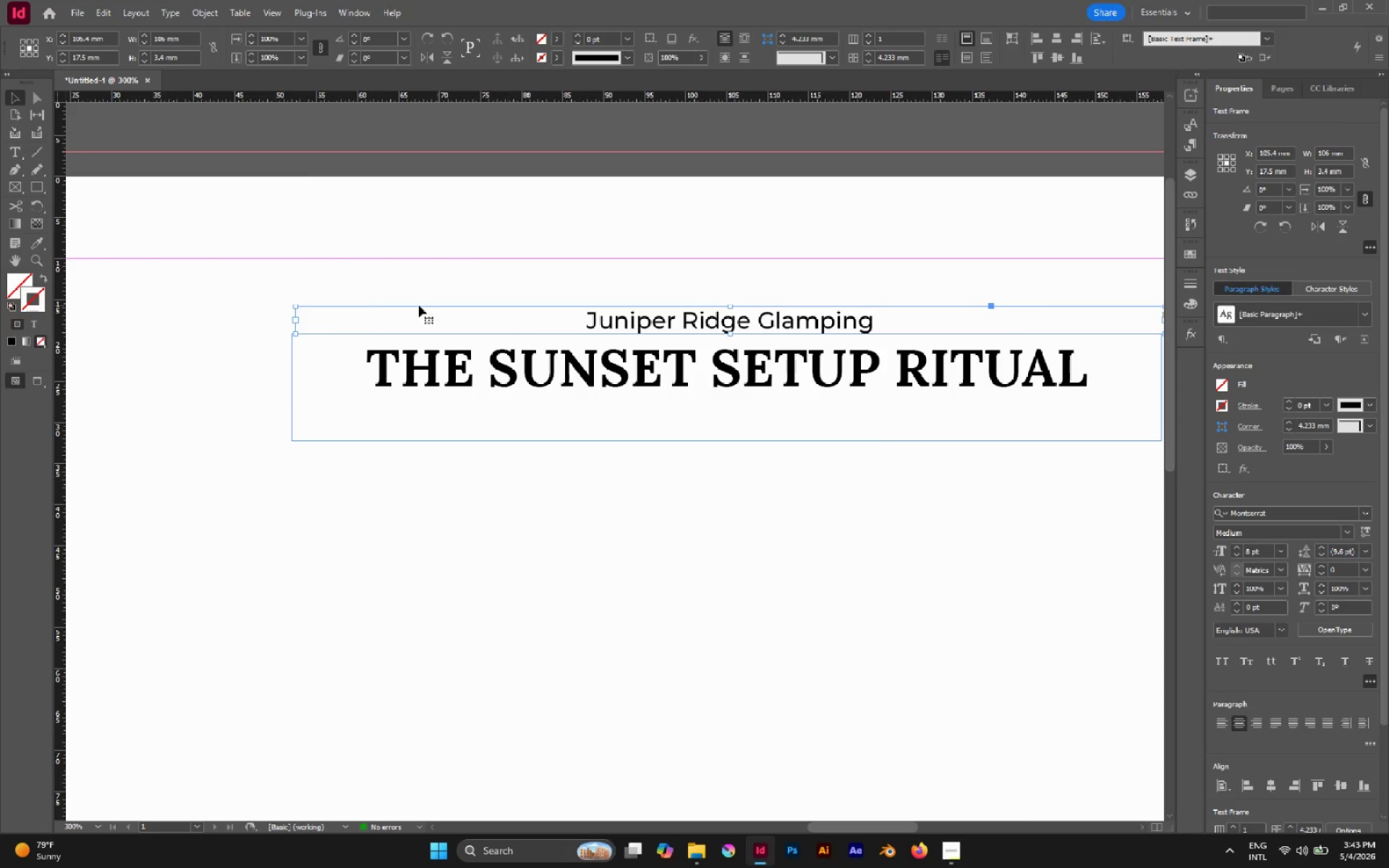 
hold_key(key=AltLeft, duration=1.45)
 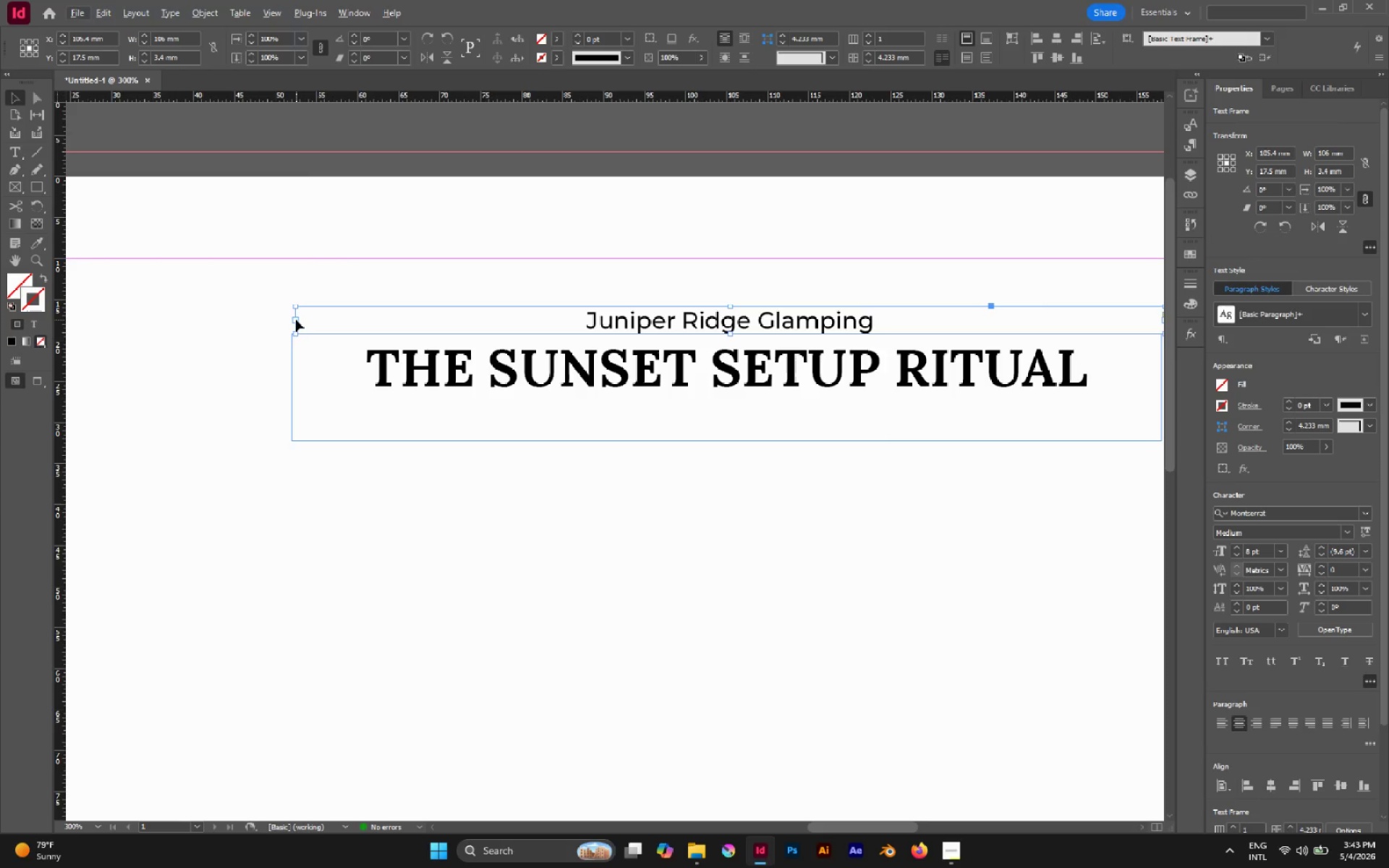 
left_click_drag(start_coordinate=[296, 320], to_coordinate=[557, 328])
 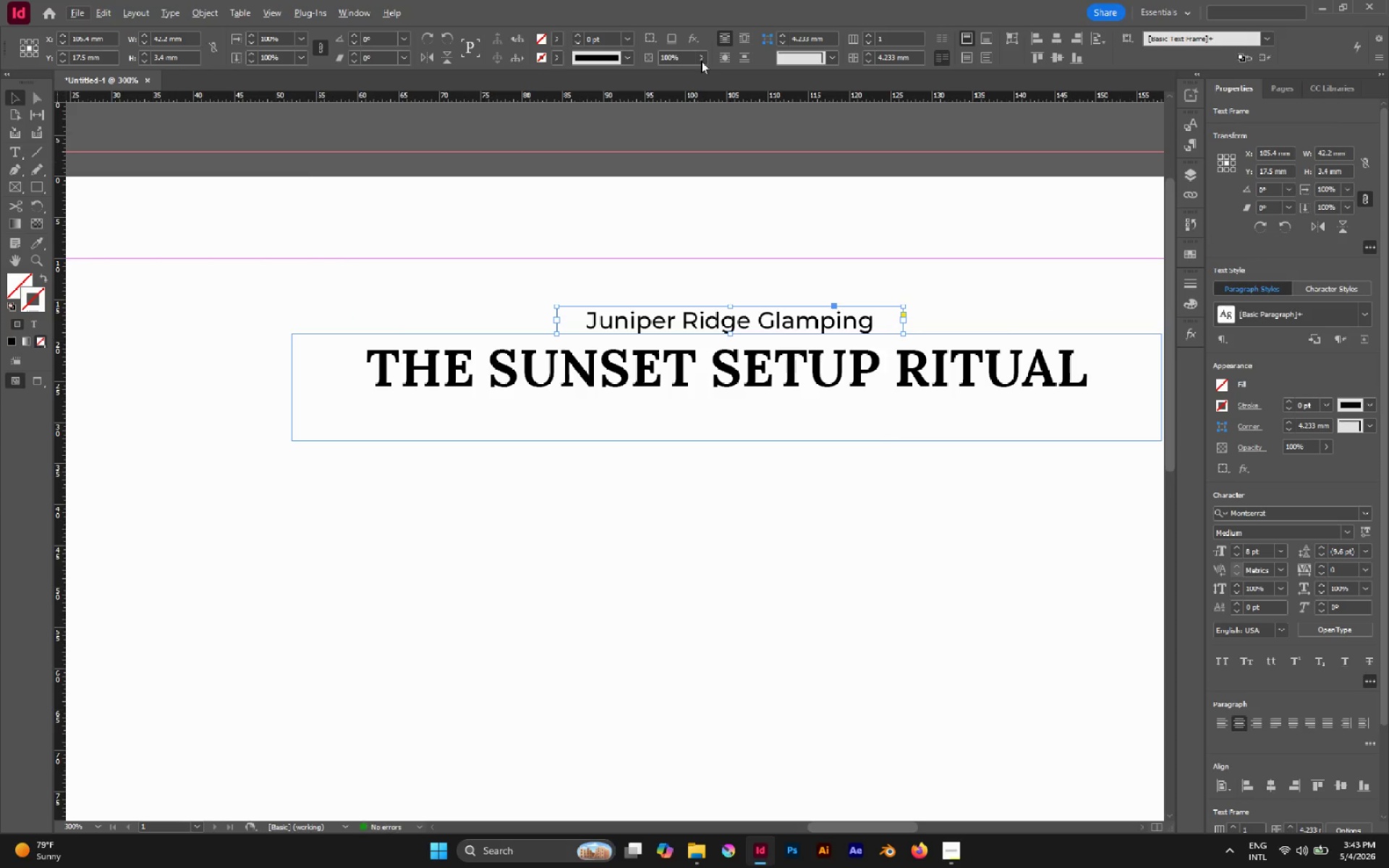 
hold_key(key=AltLeft, duration=1.58)
 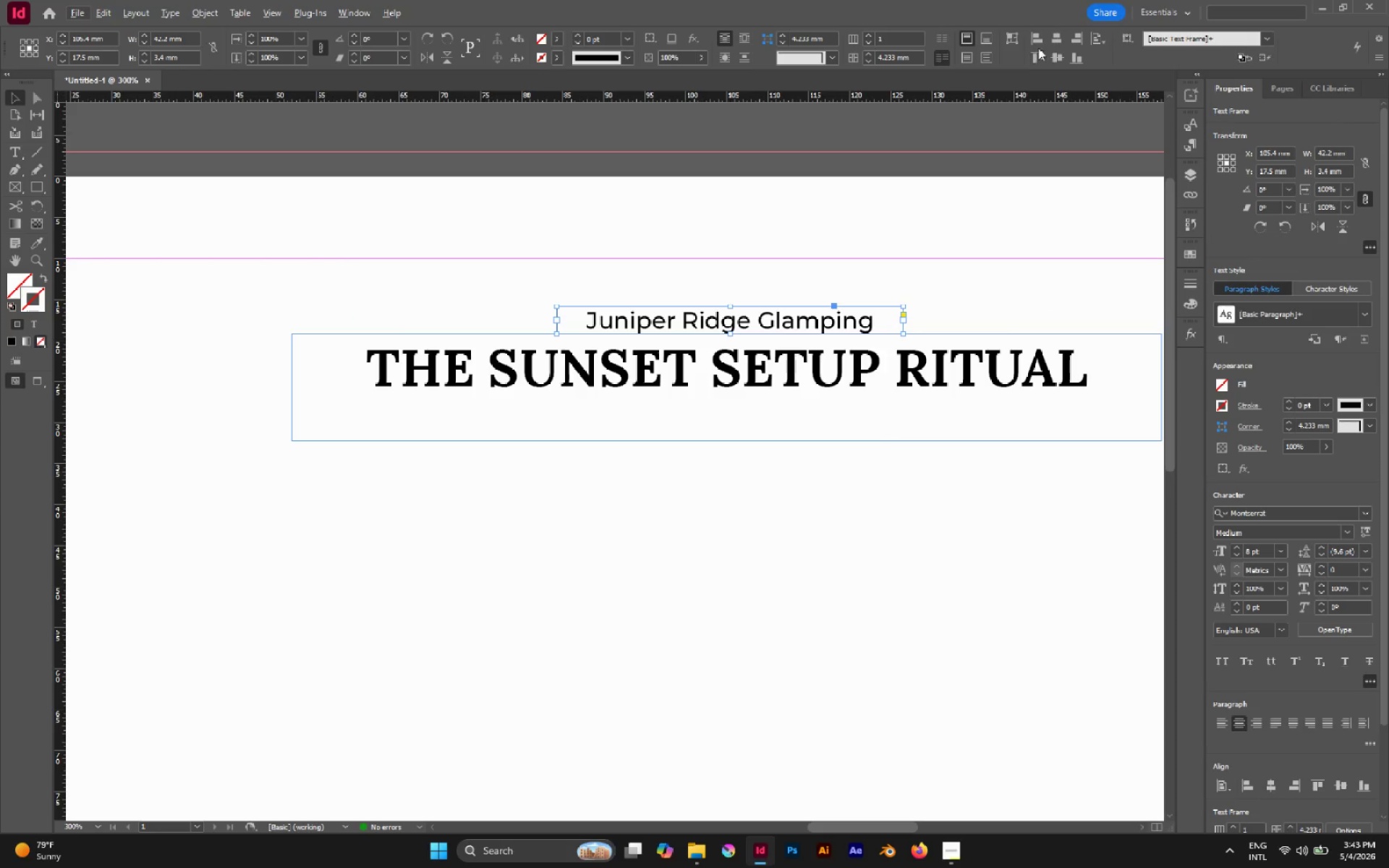 
left_click([1058, 38])
 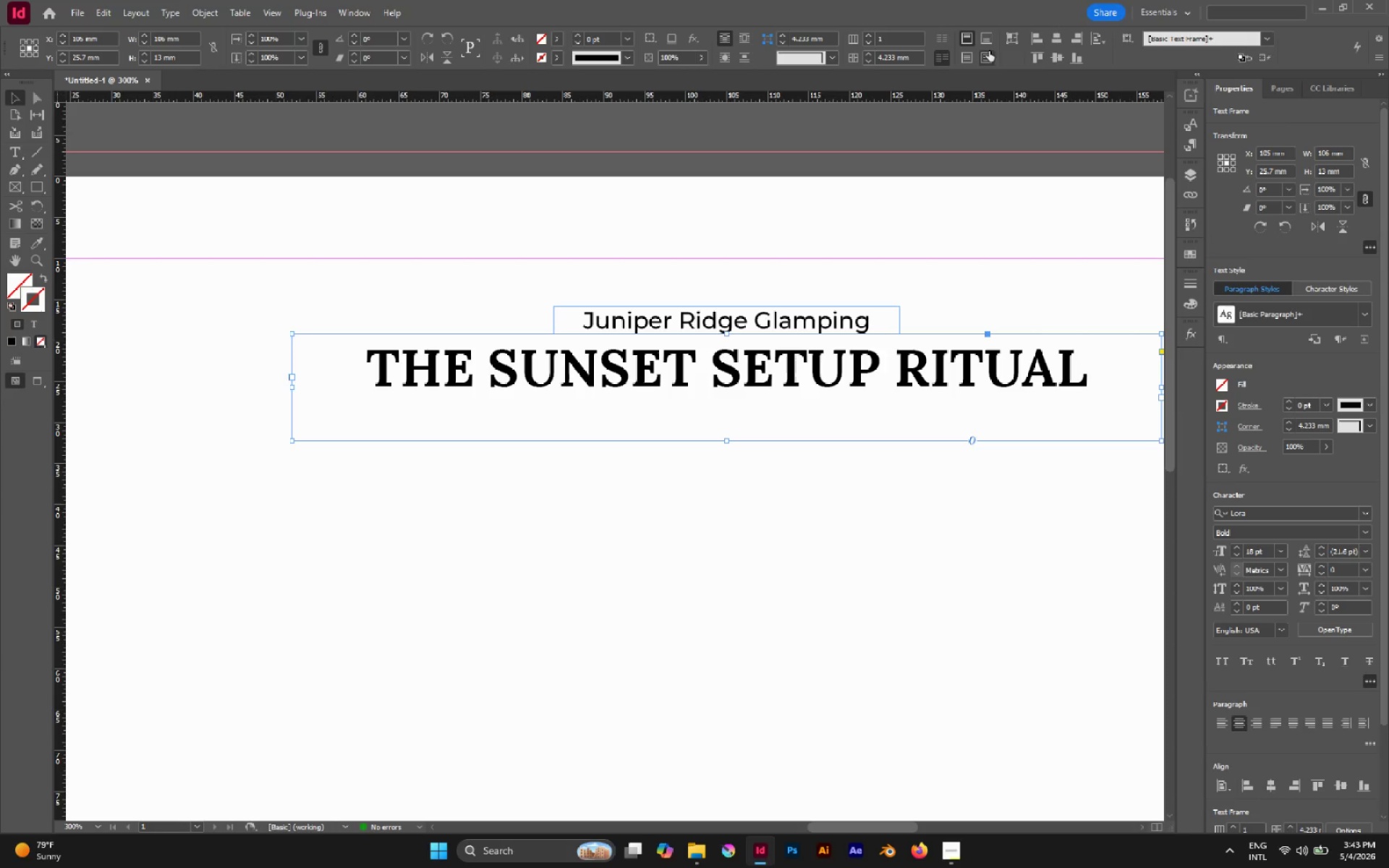 
left_click([1050, 43])
 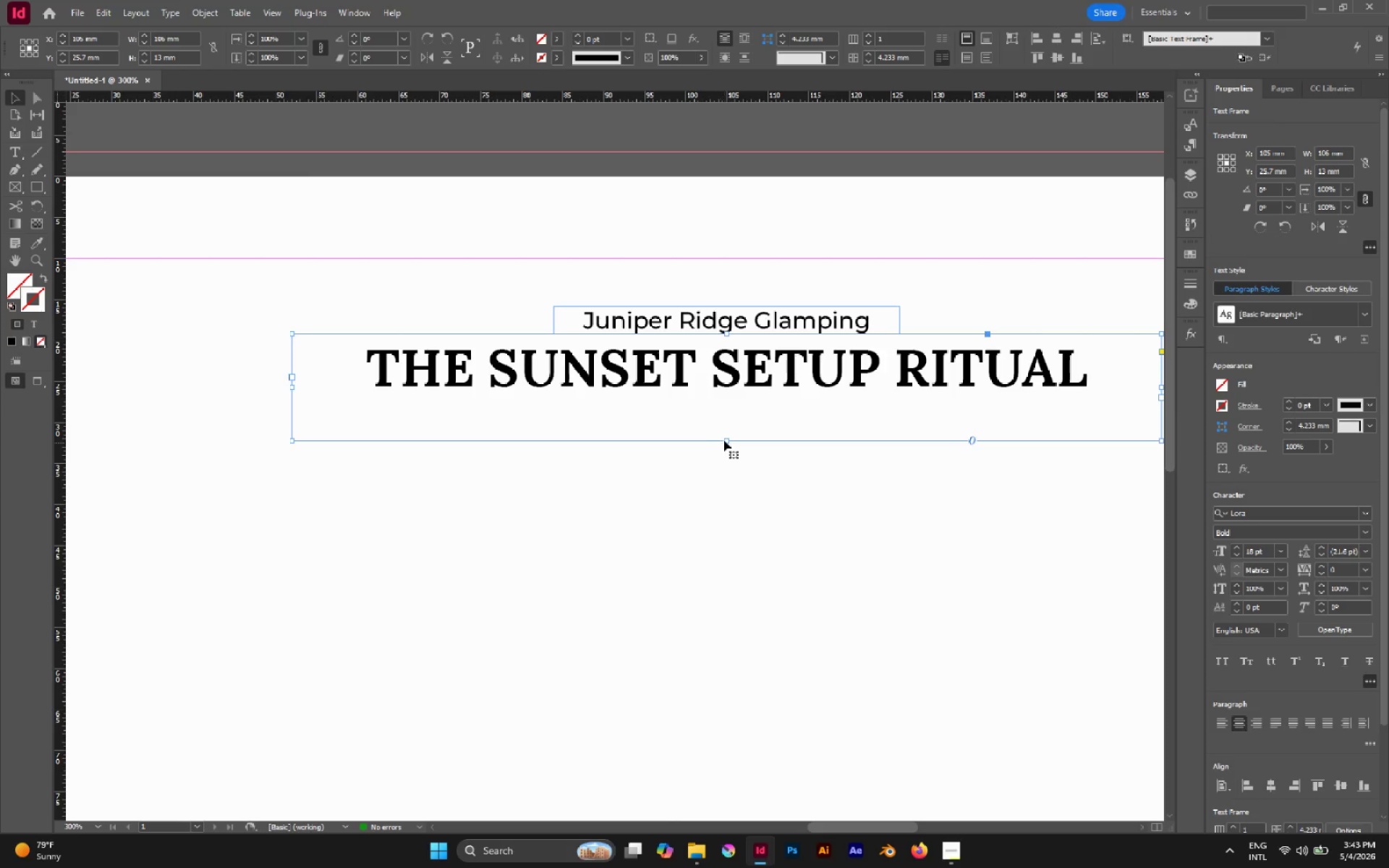 
left_click_drag(start_coordinate=[726, 439], to_coordinate=[723, 393])
 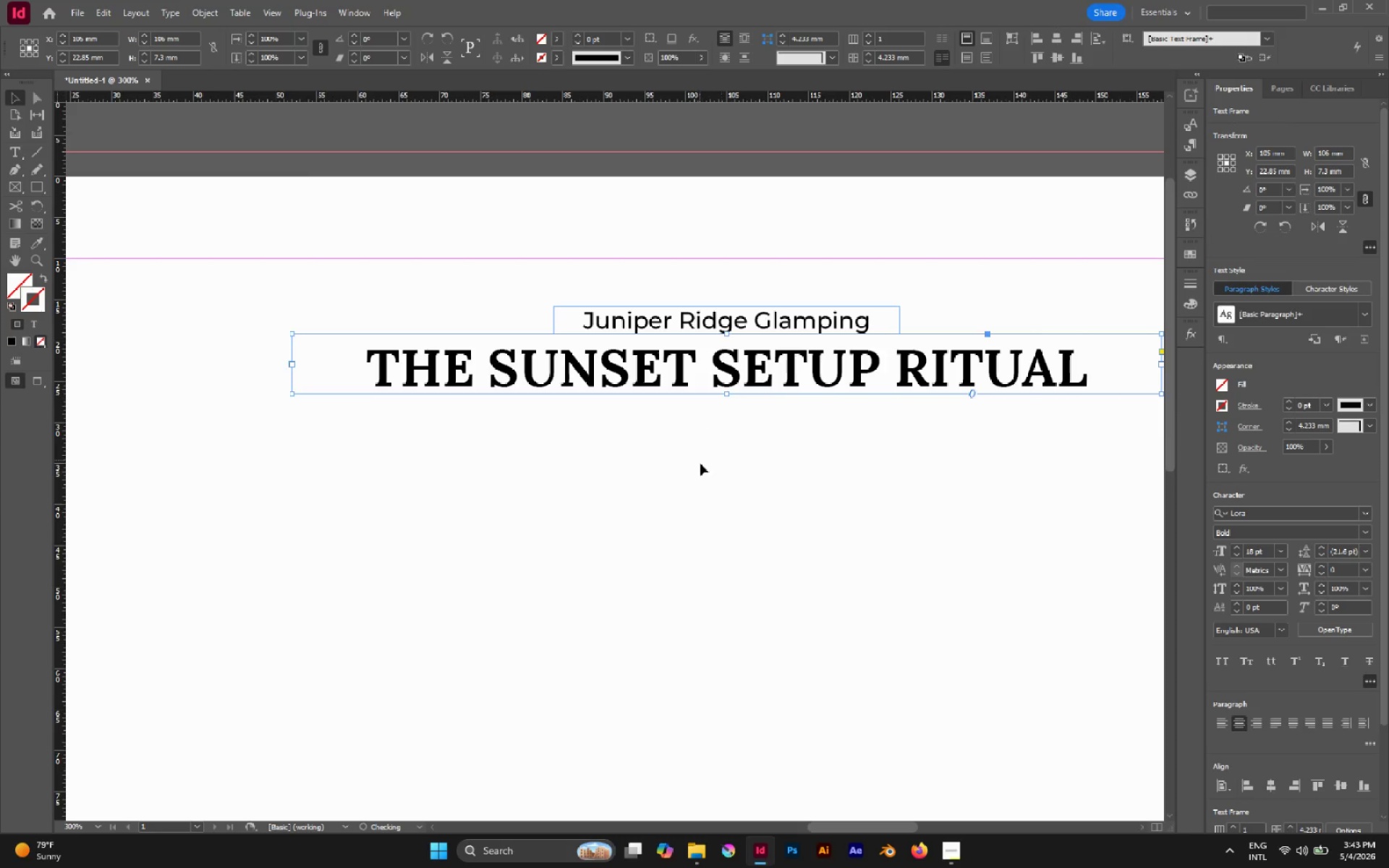 
left_click([700, 464])
 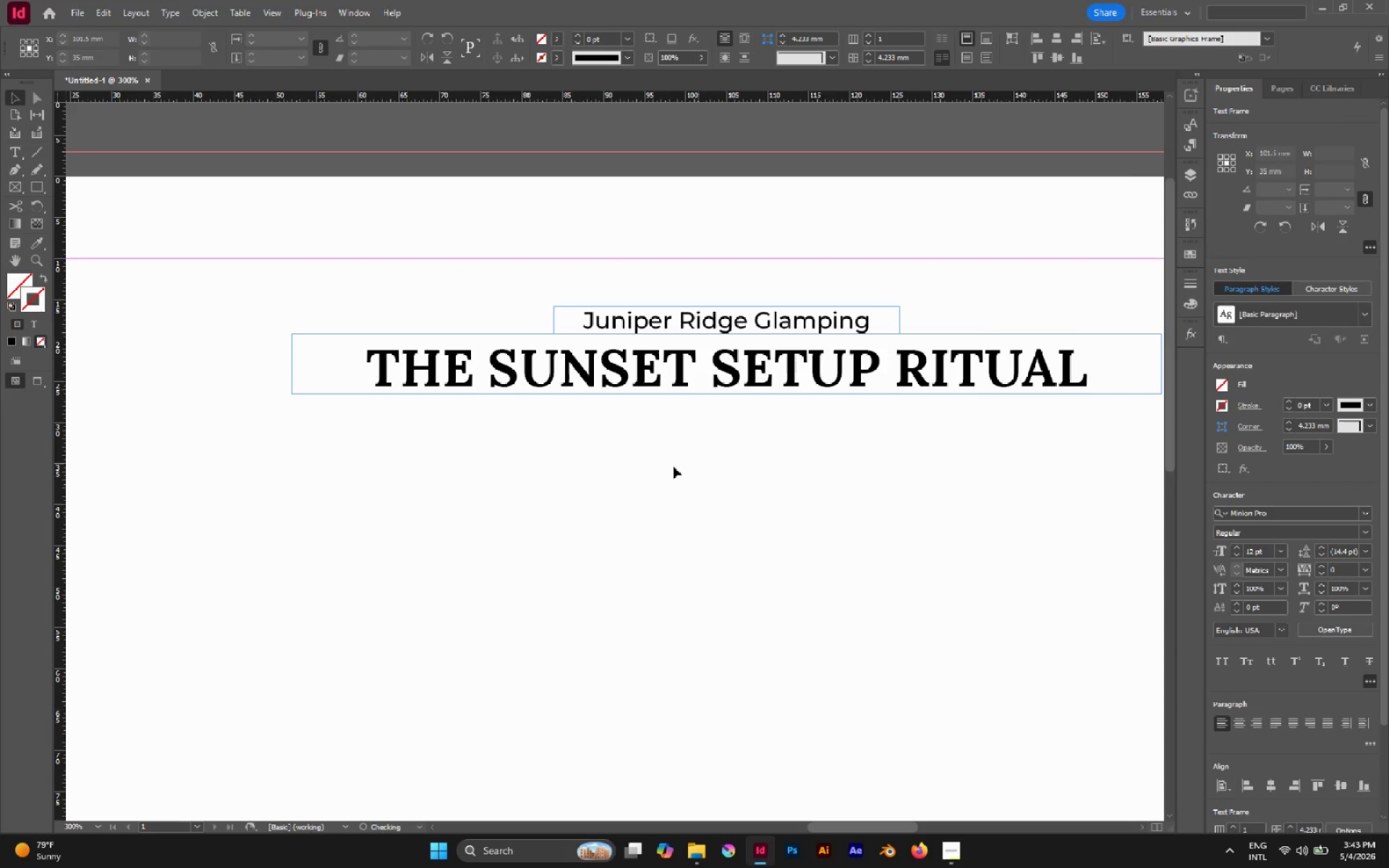 
hold_key(key=AltLeft, duration=0.5)
scroll: coordinate [612, 422], scroll_direction: down, amount: 2.0
 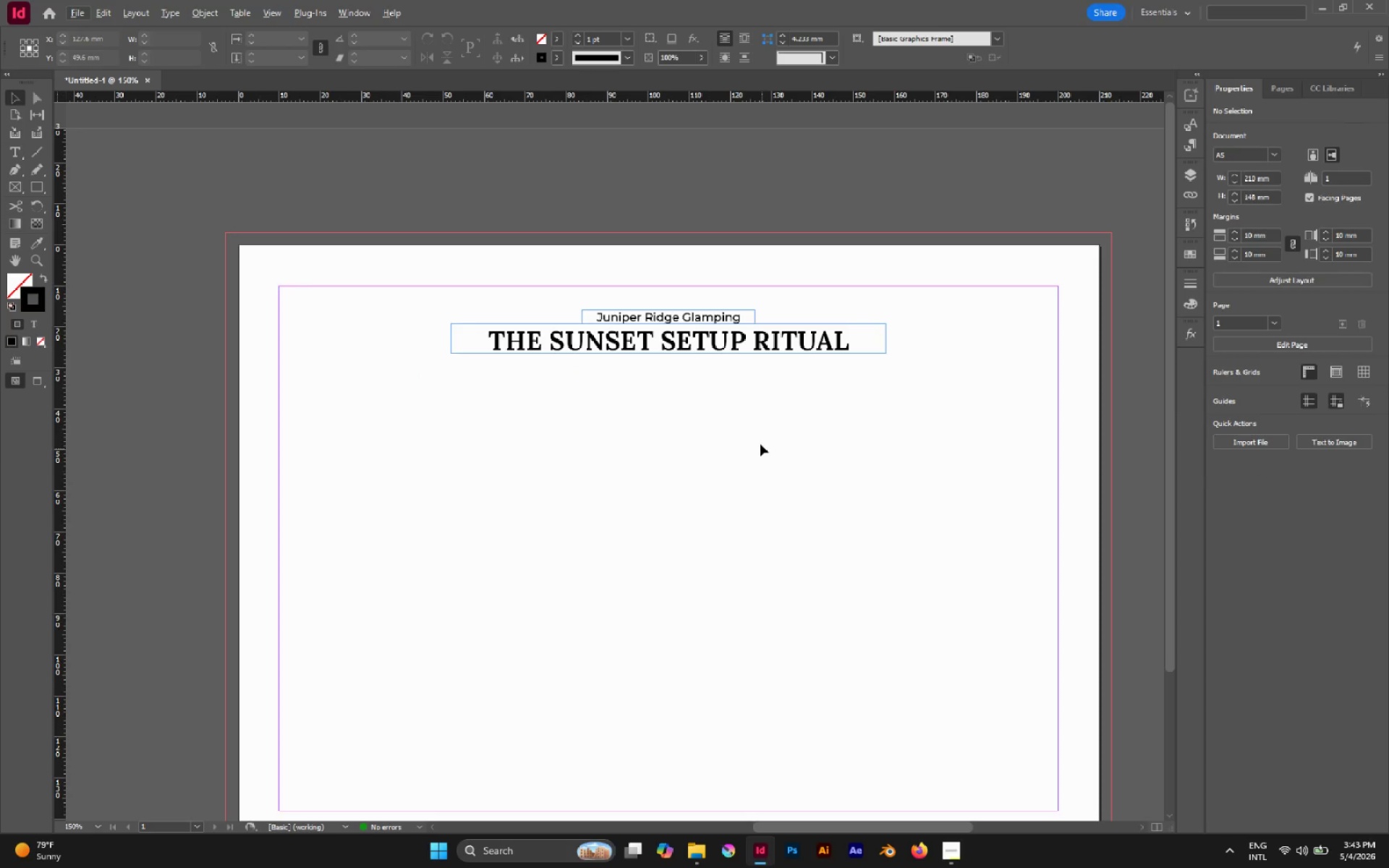 
hold_key(key=Space, duration=1.5)
 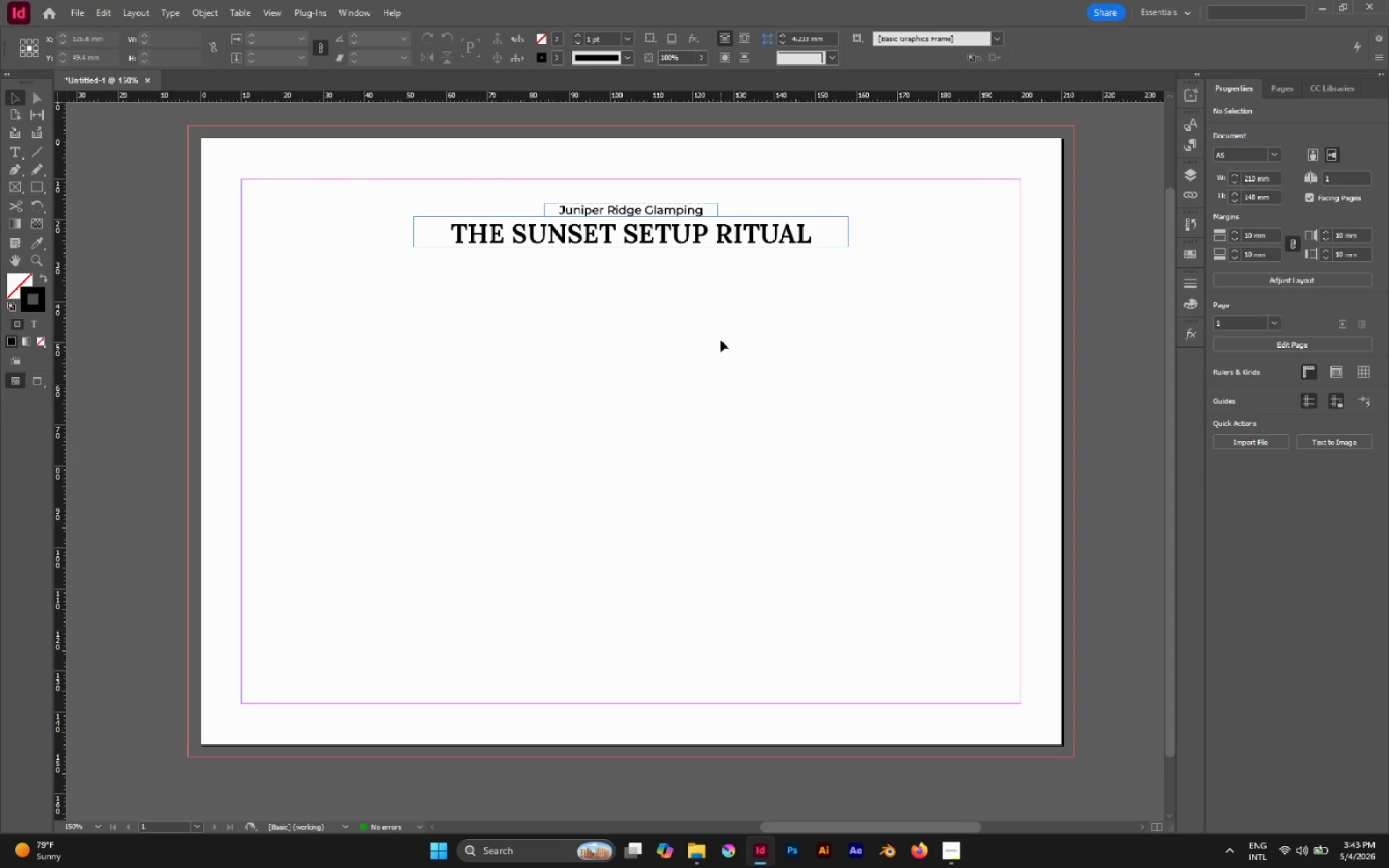 
left_click_drag(start_coordinate=[758, 441], to_coordinate=[721, 335])
 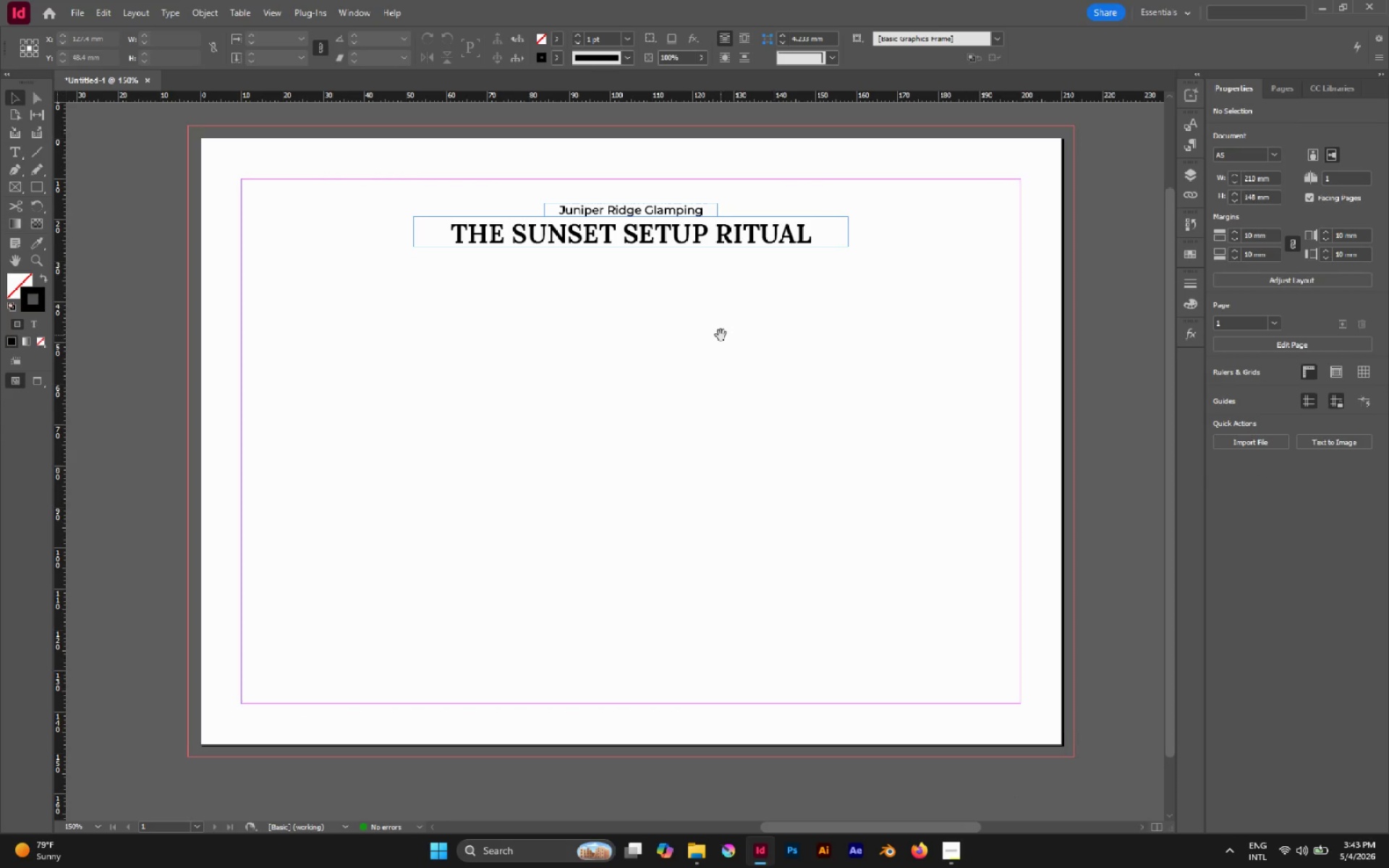 
key(Space)
 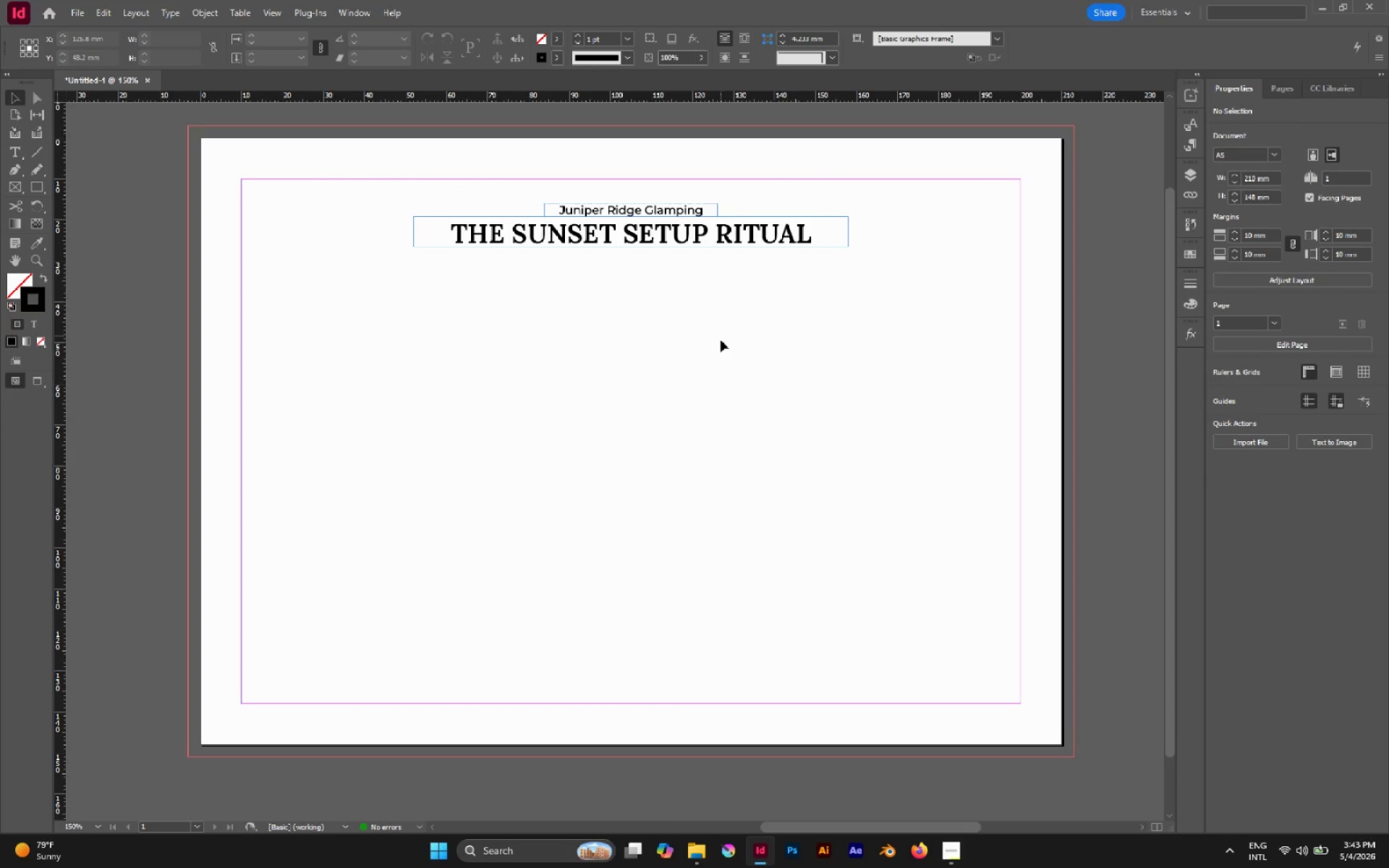 
key(Space)
 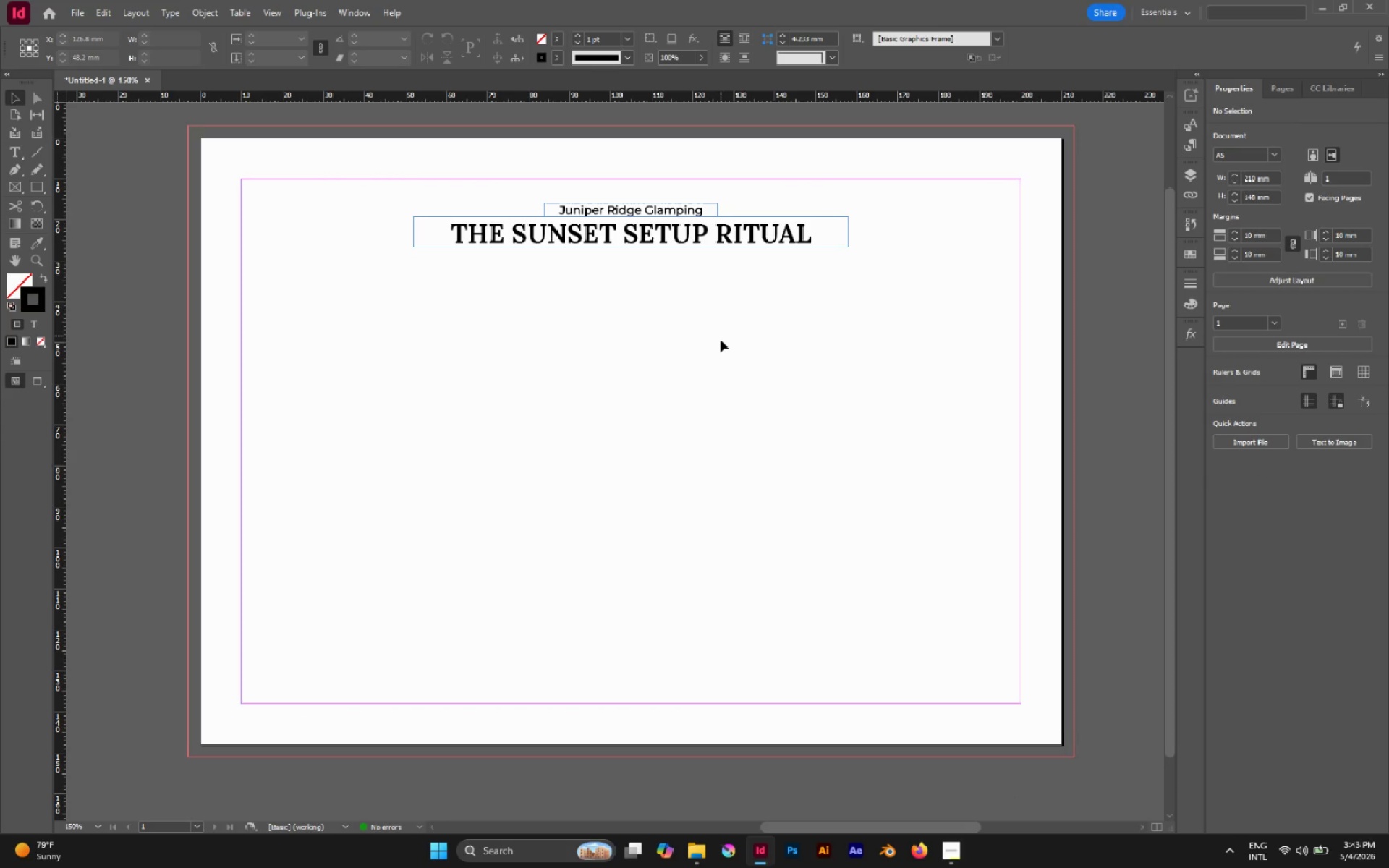 
key(Space)
 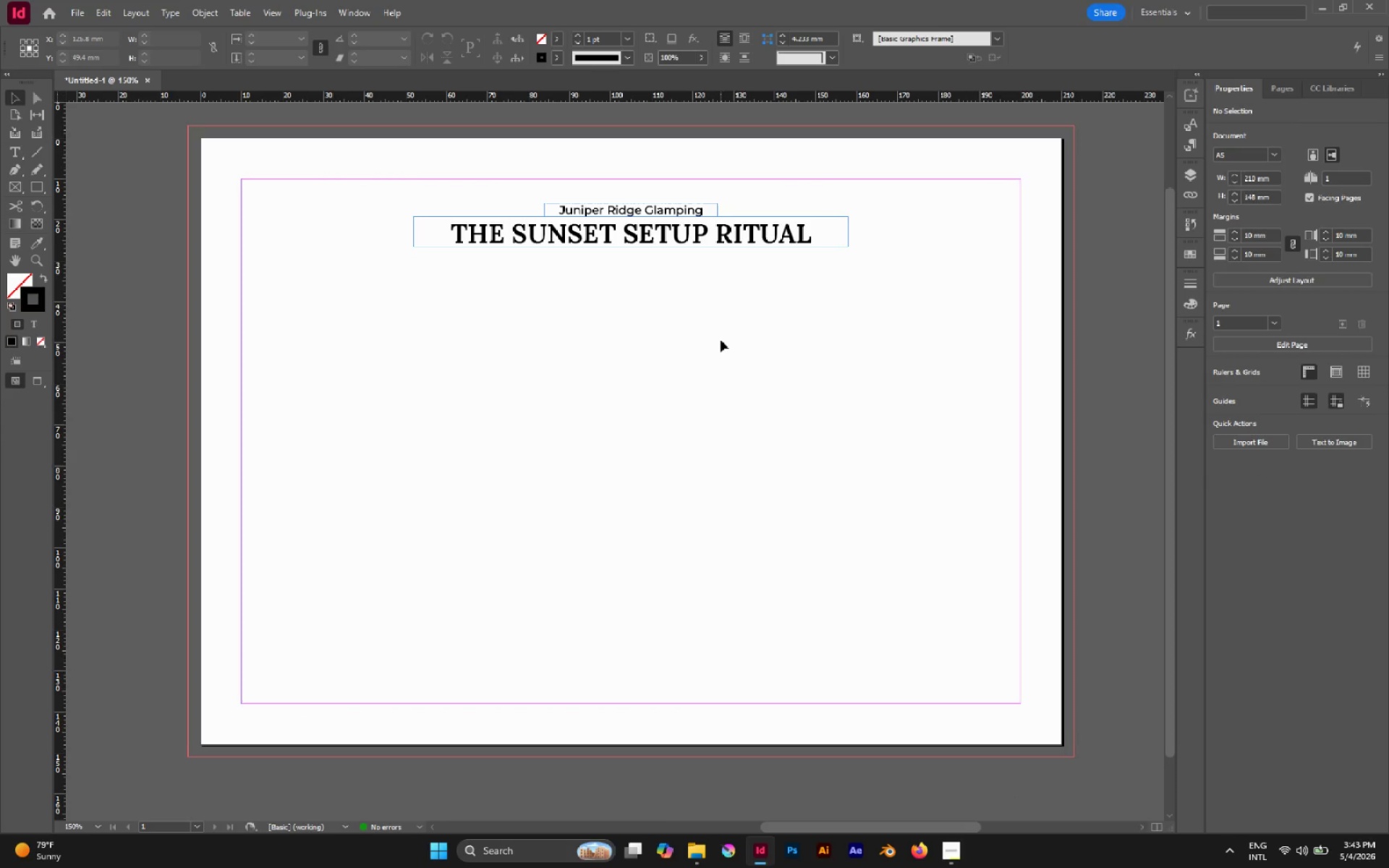 
key(M)
 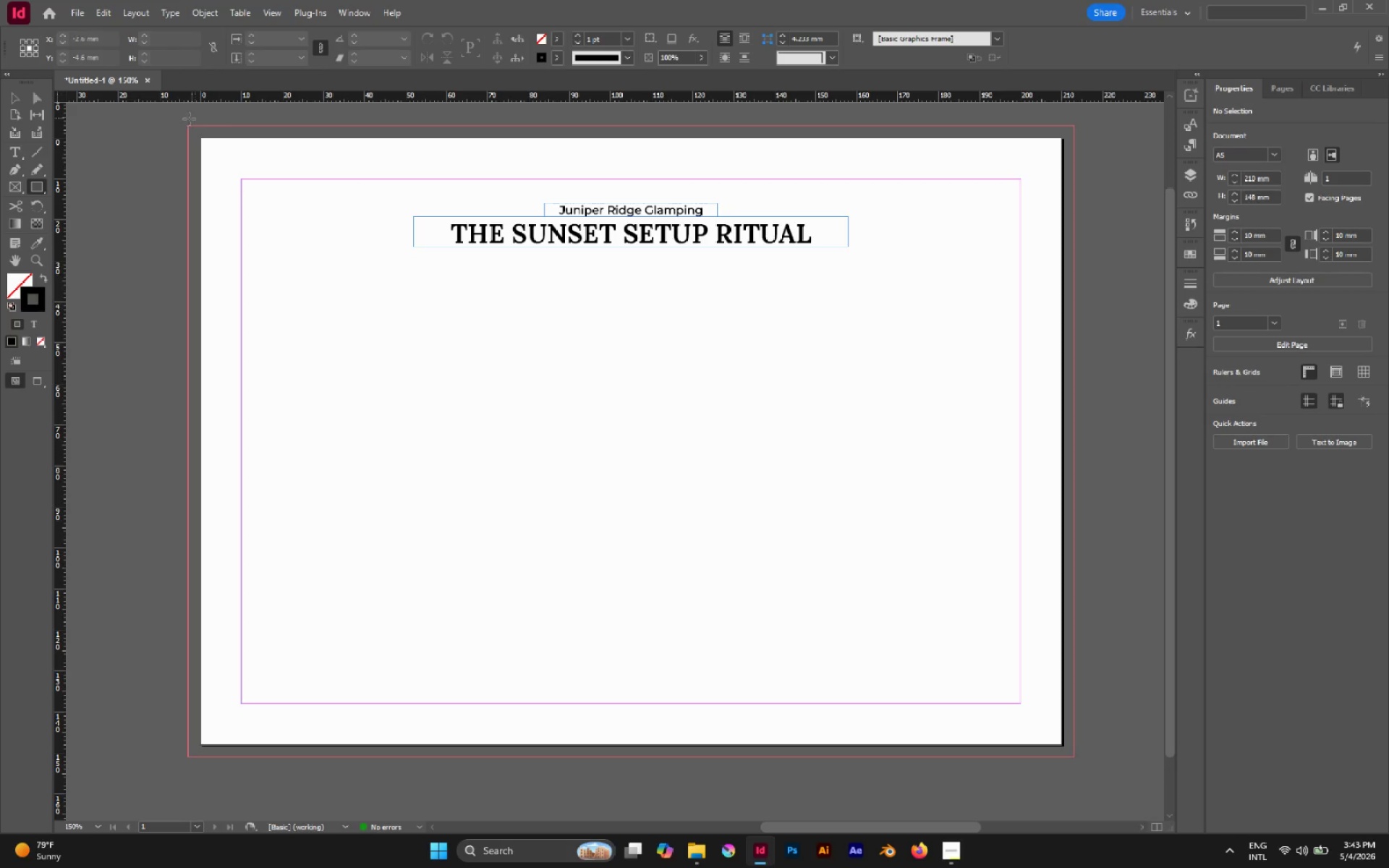 
left_click_drag(start_coordinate=[188, 123], to_coordinate=[1079, 353])
 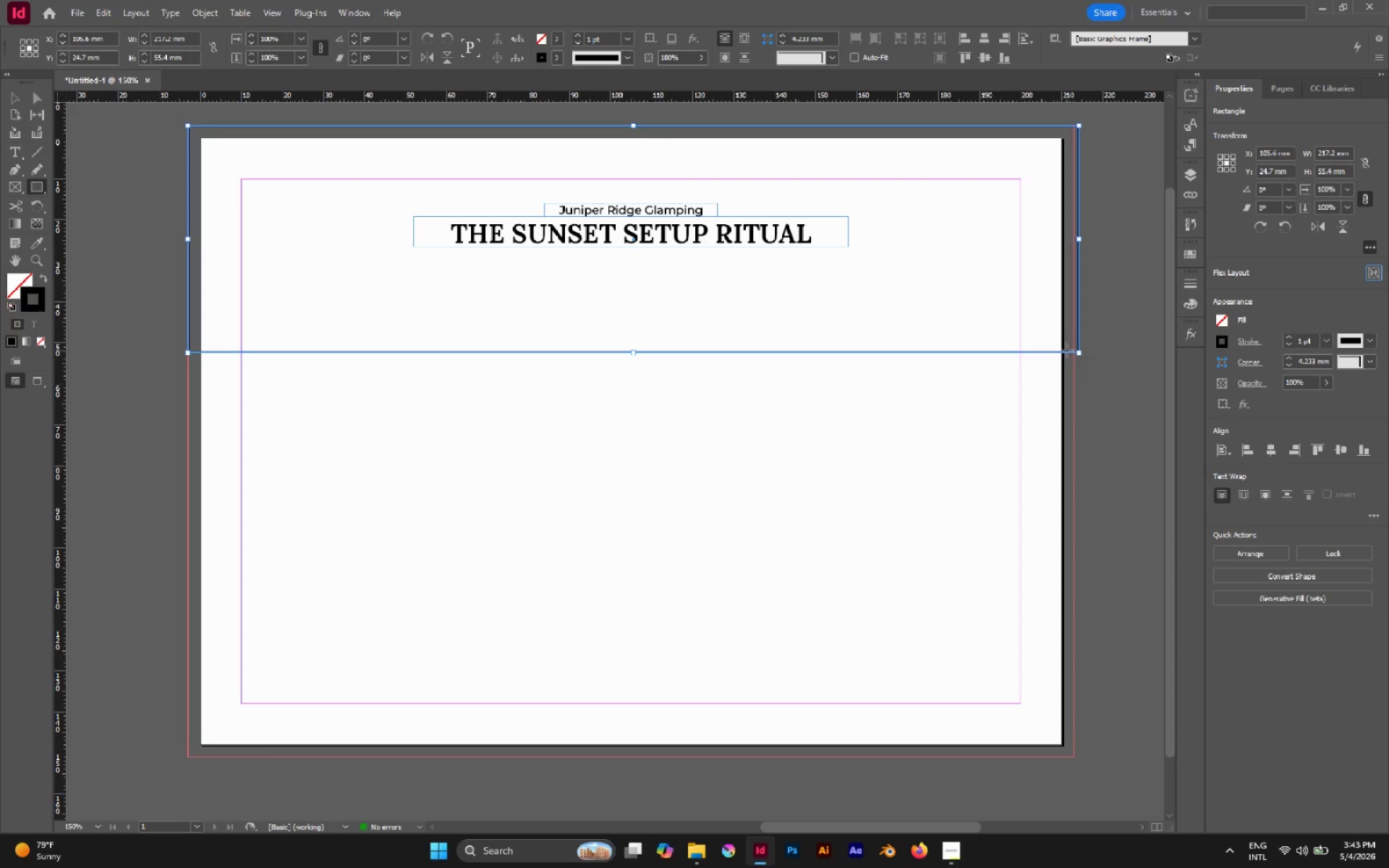 
key(Shift+X)
 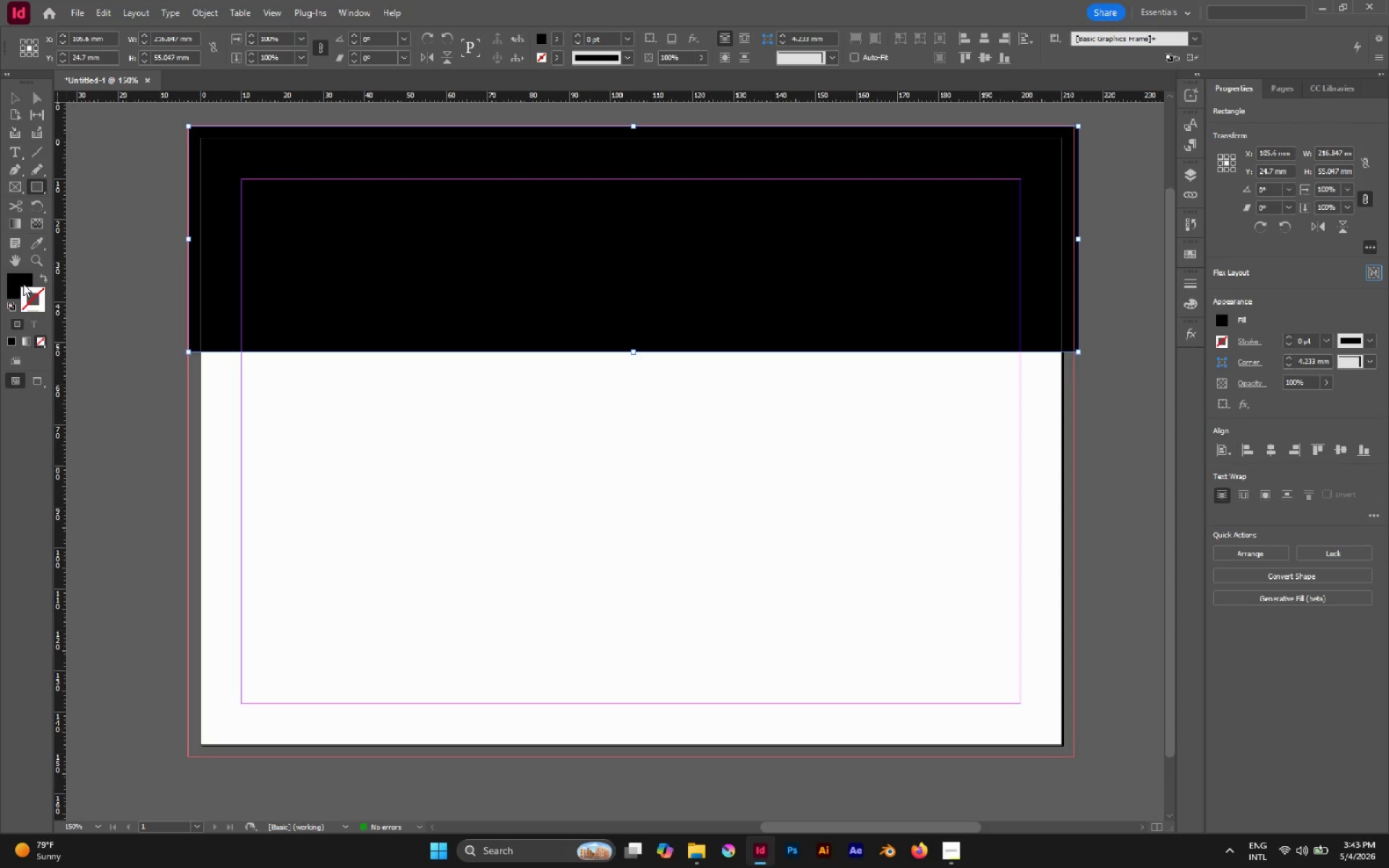 
double_click([22, 283])
 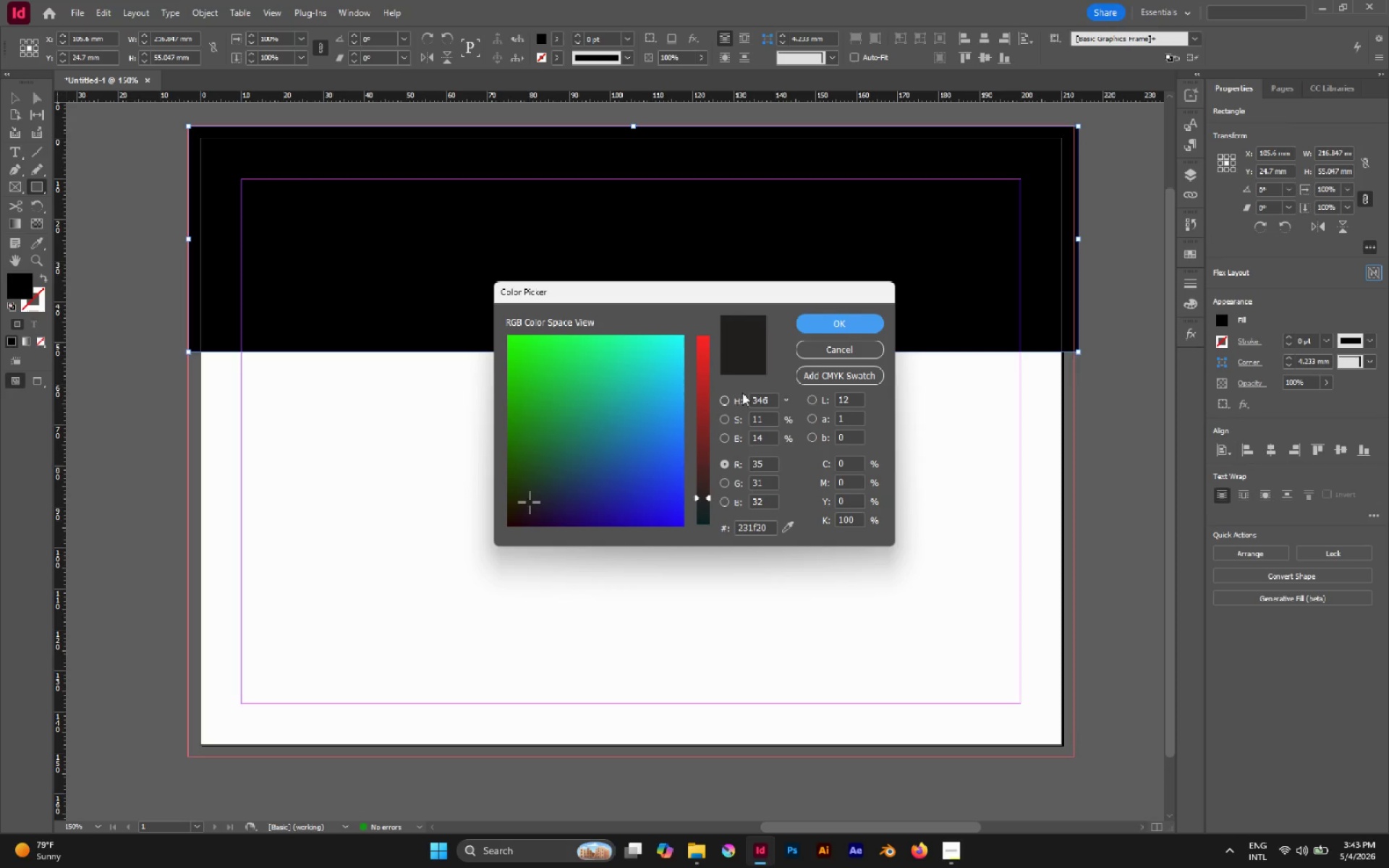 
left_click([733, 405])
 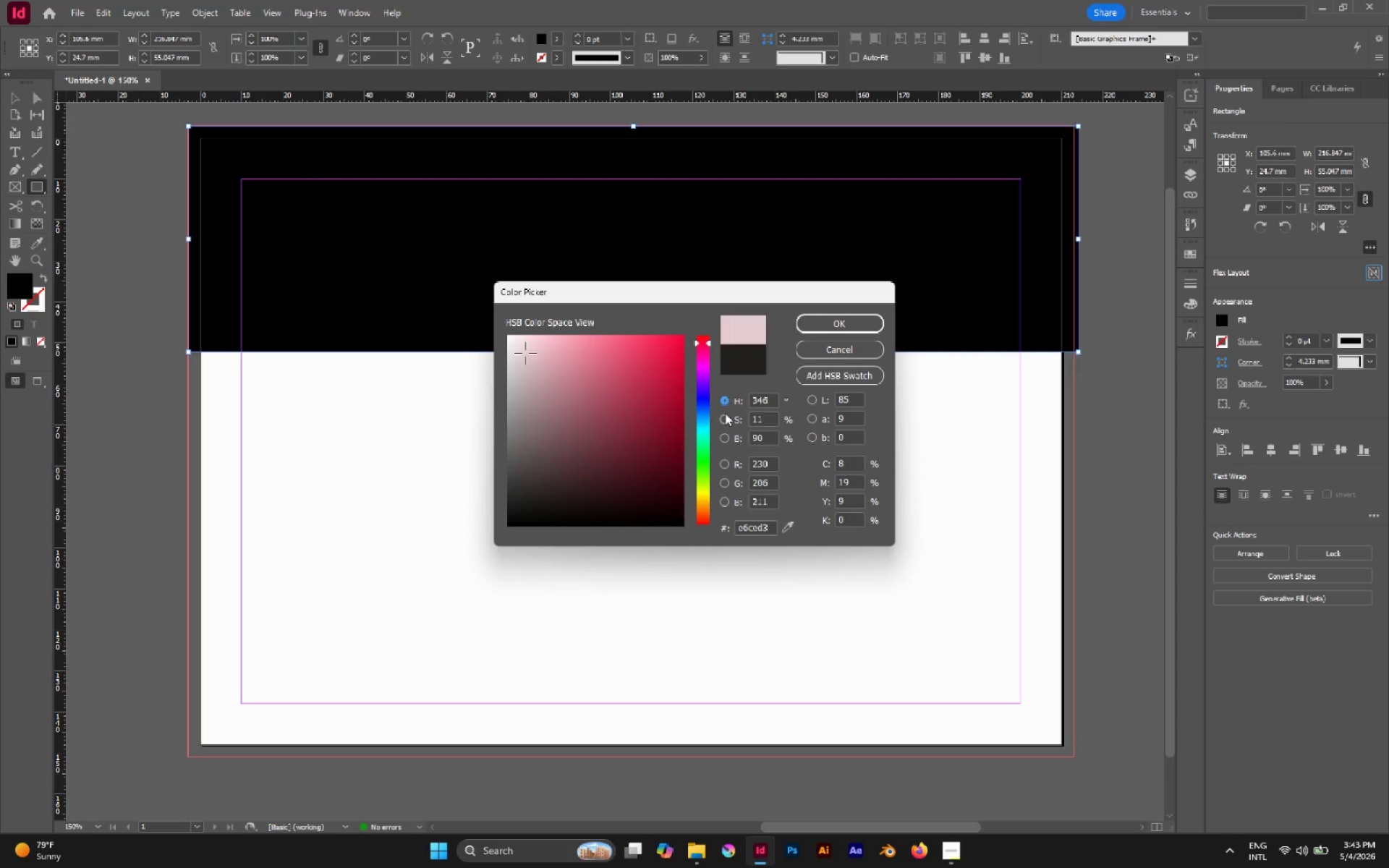 
left_click_drag(start_coordinate=[705, 501], to_coordinate=[707, 506])
 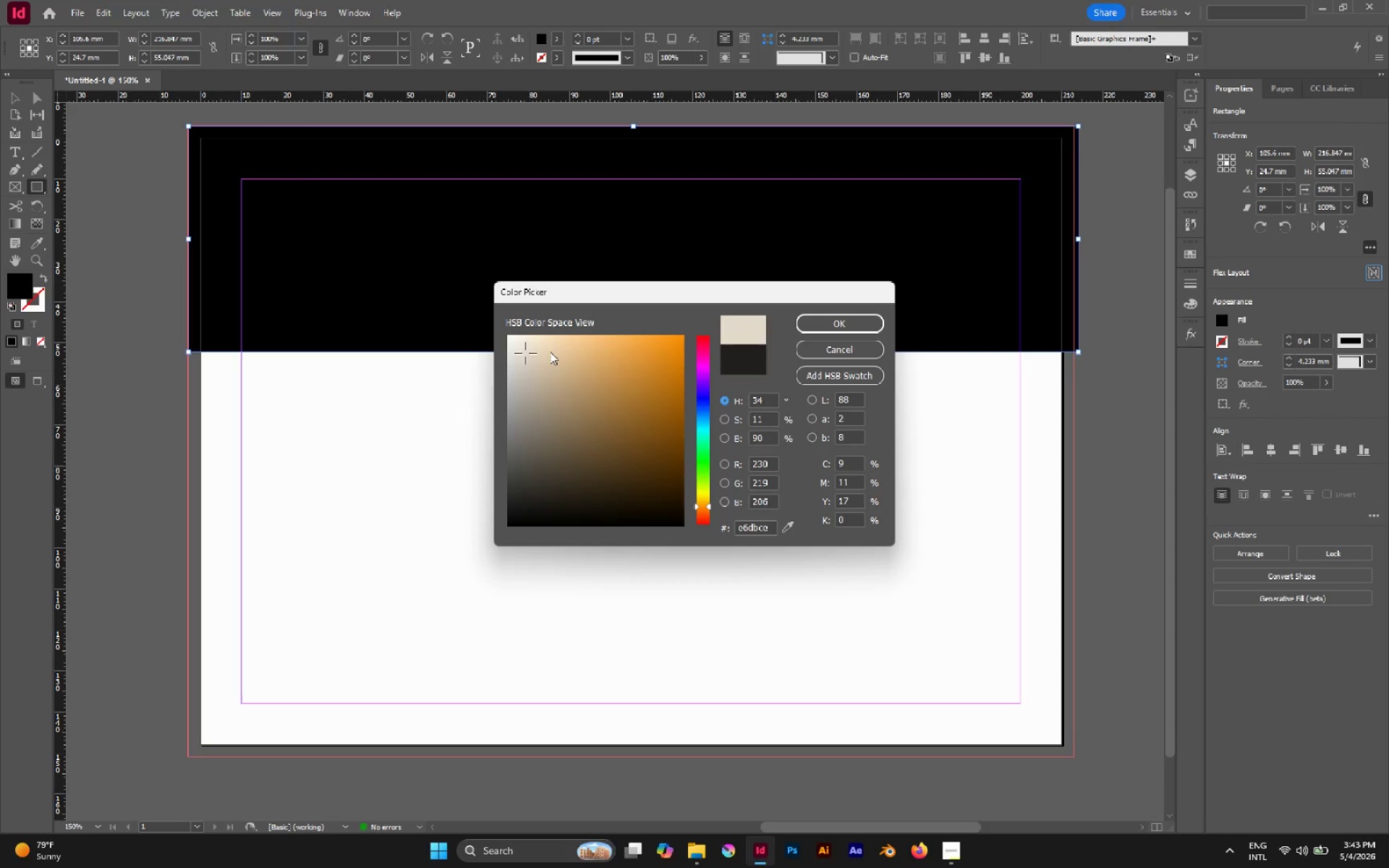 
left_click_drag(start_coordinate=[550, 352], to_coordinate=[546, 344])
 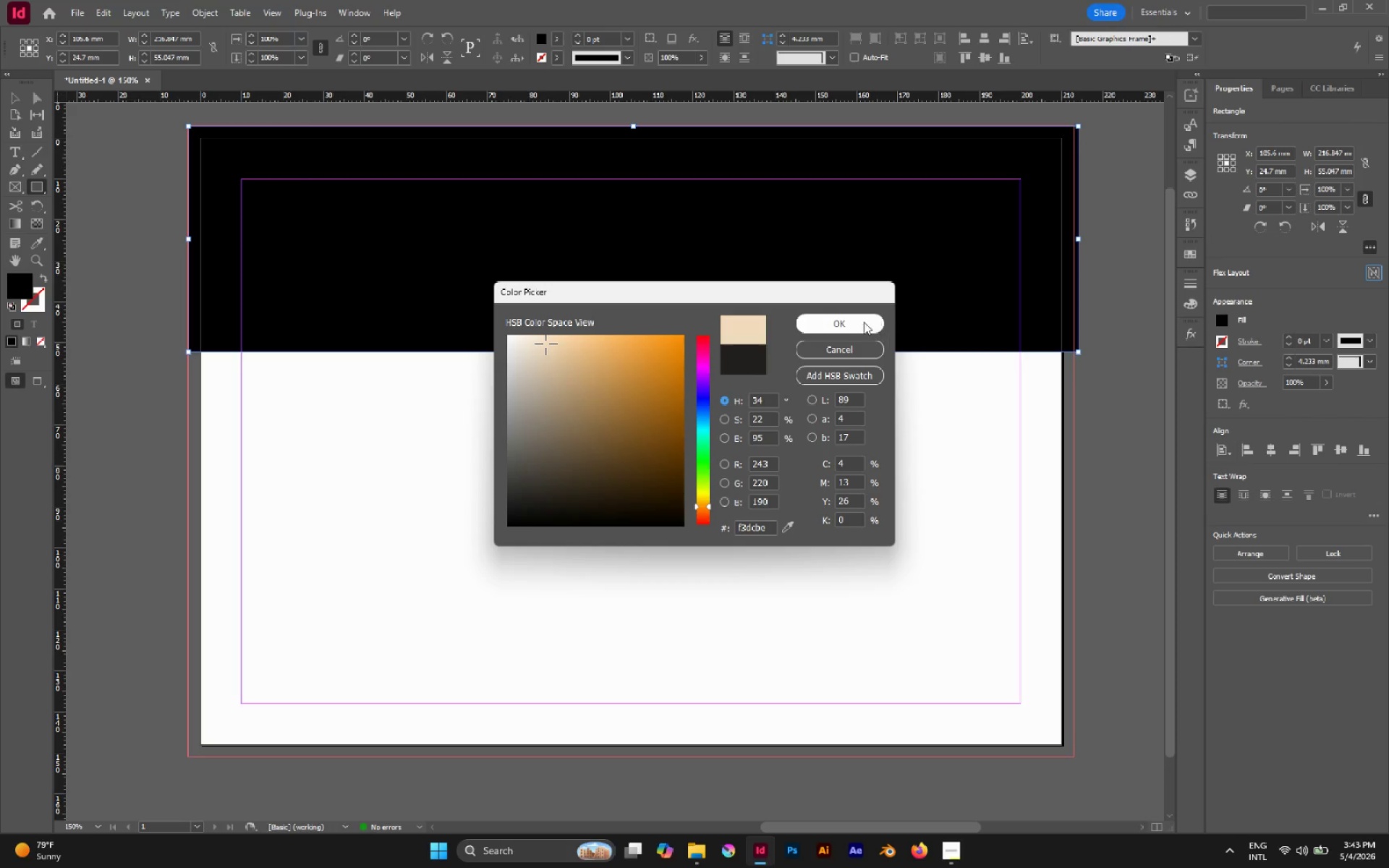 
left_click([859, 322])
 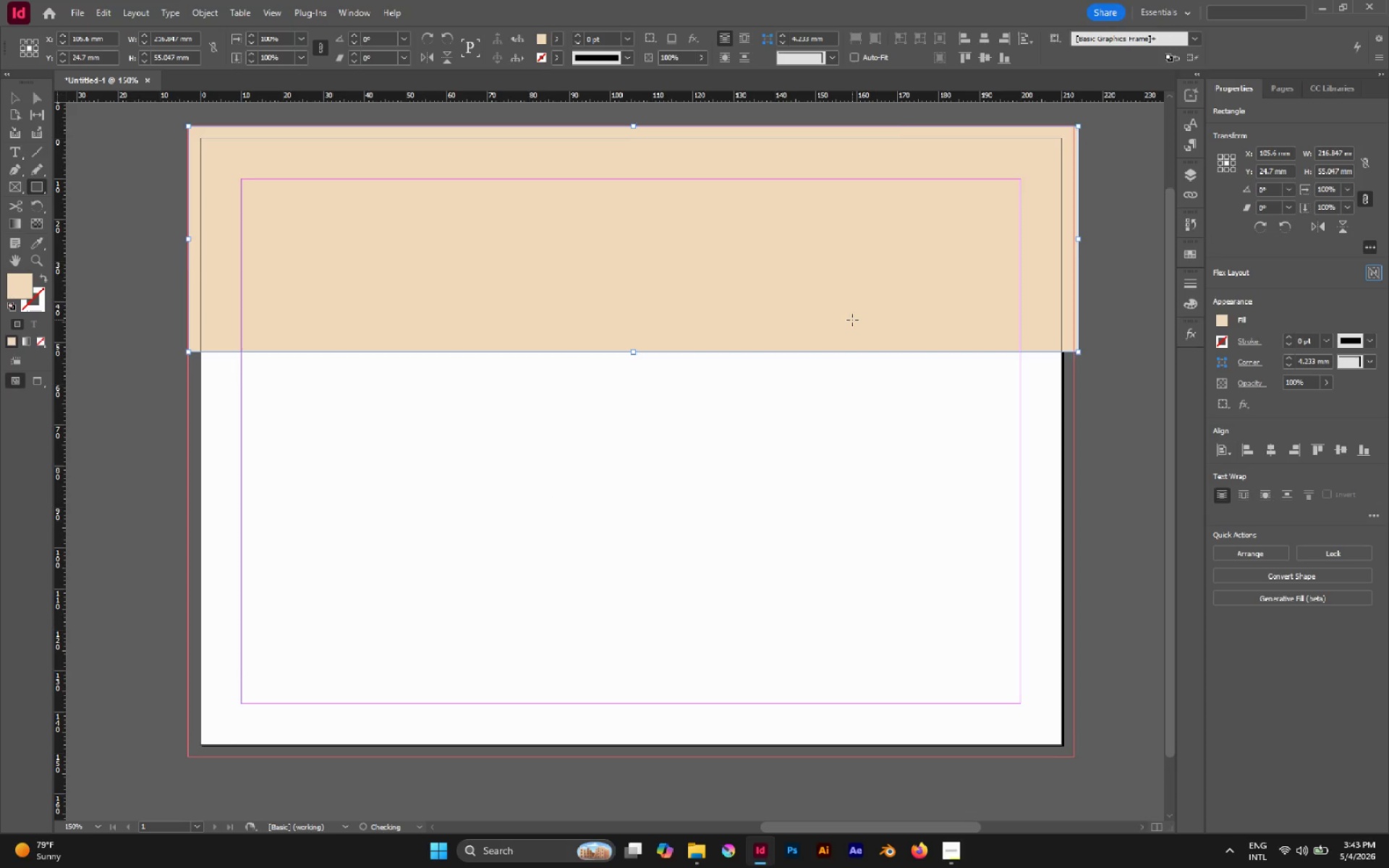 
key(V)
 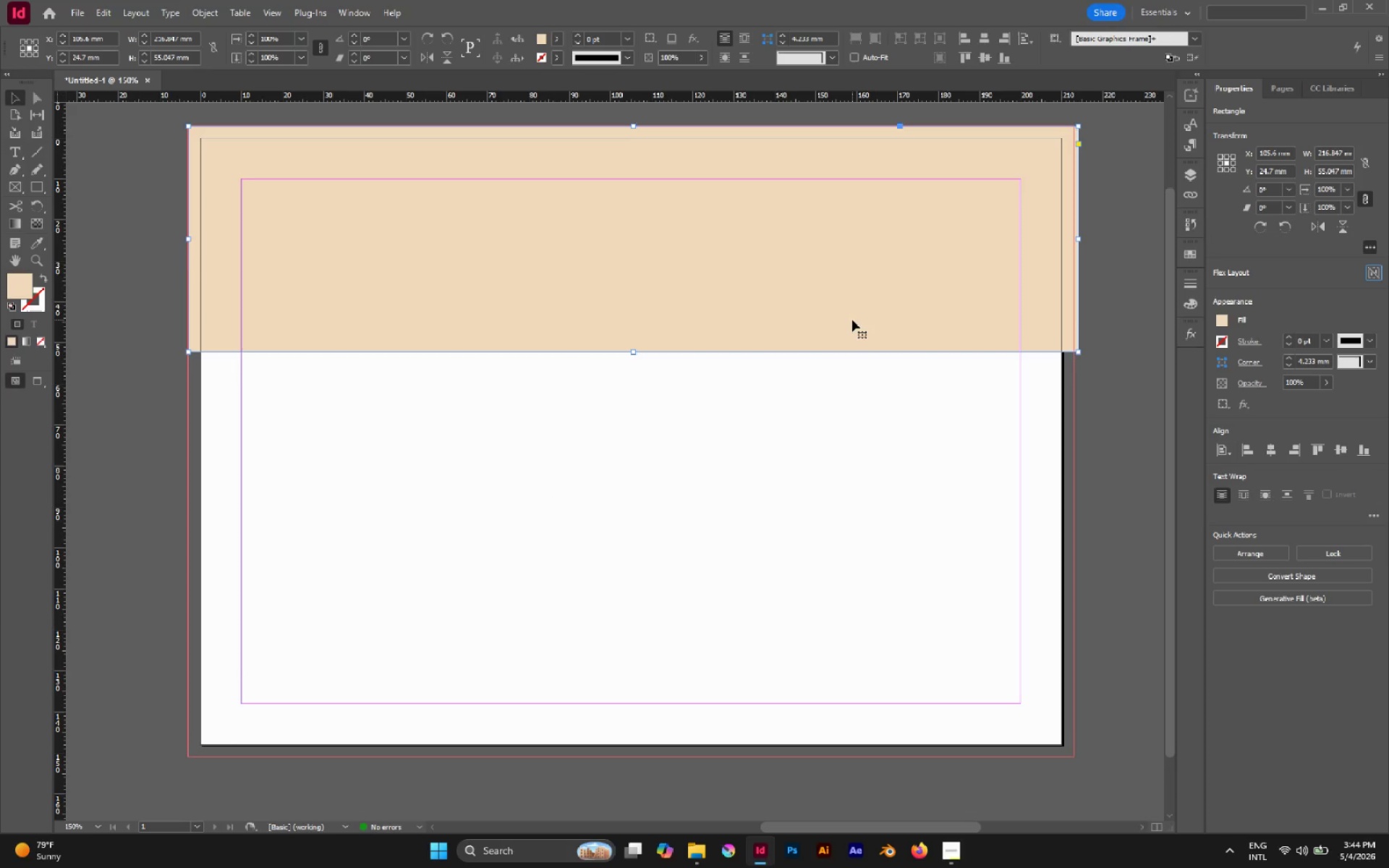 
key(Control+Shift+BracketLeft)
 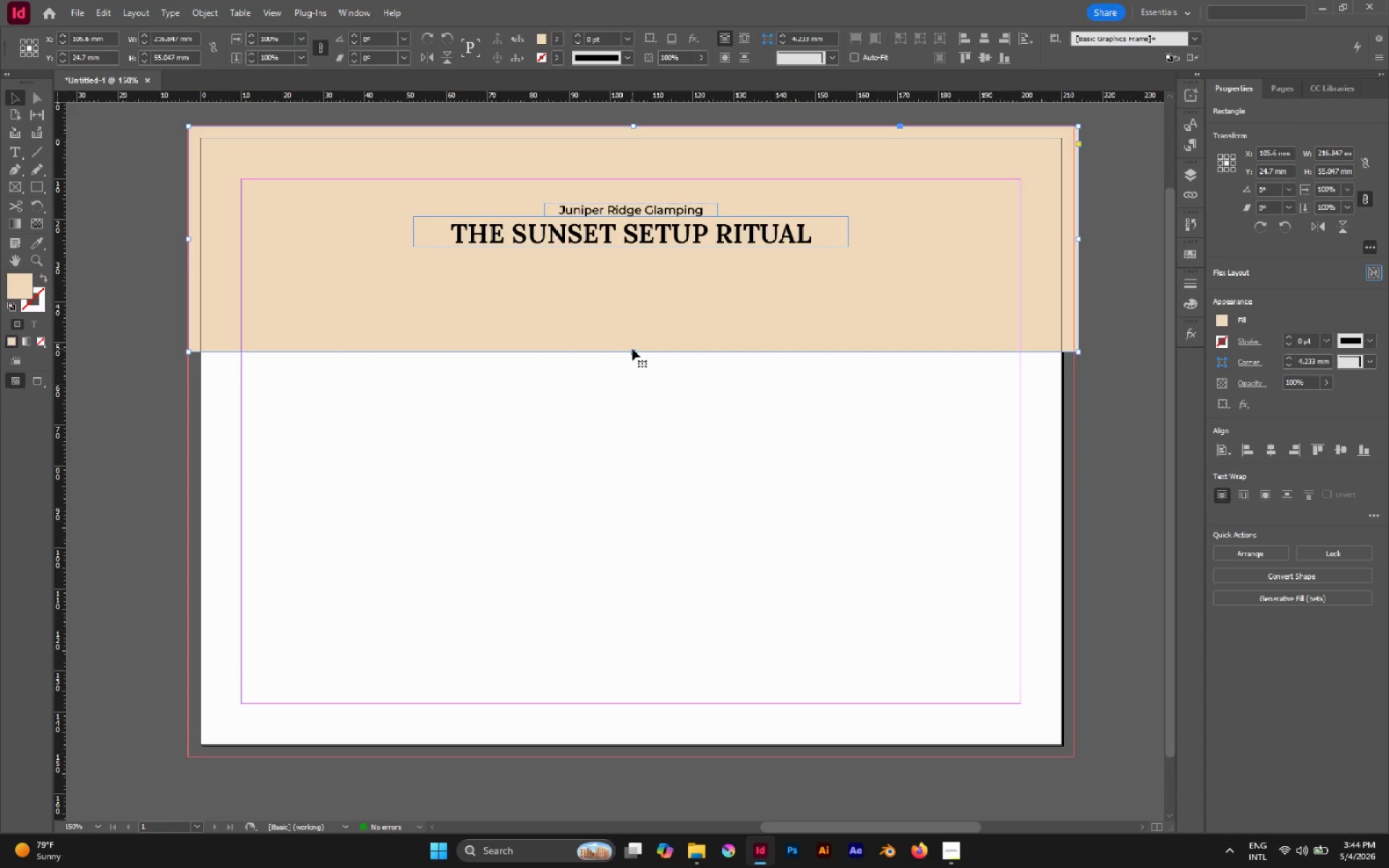 
left_click_drag(start_coordinate=[632, 352], to_coordinate=[637, 306])
 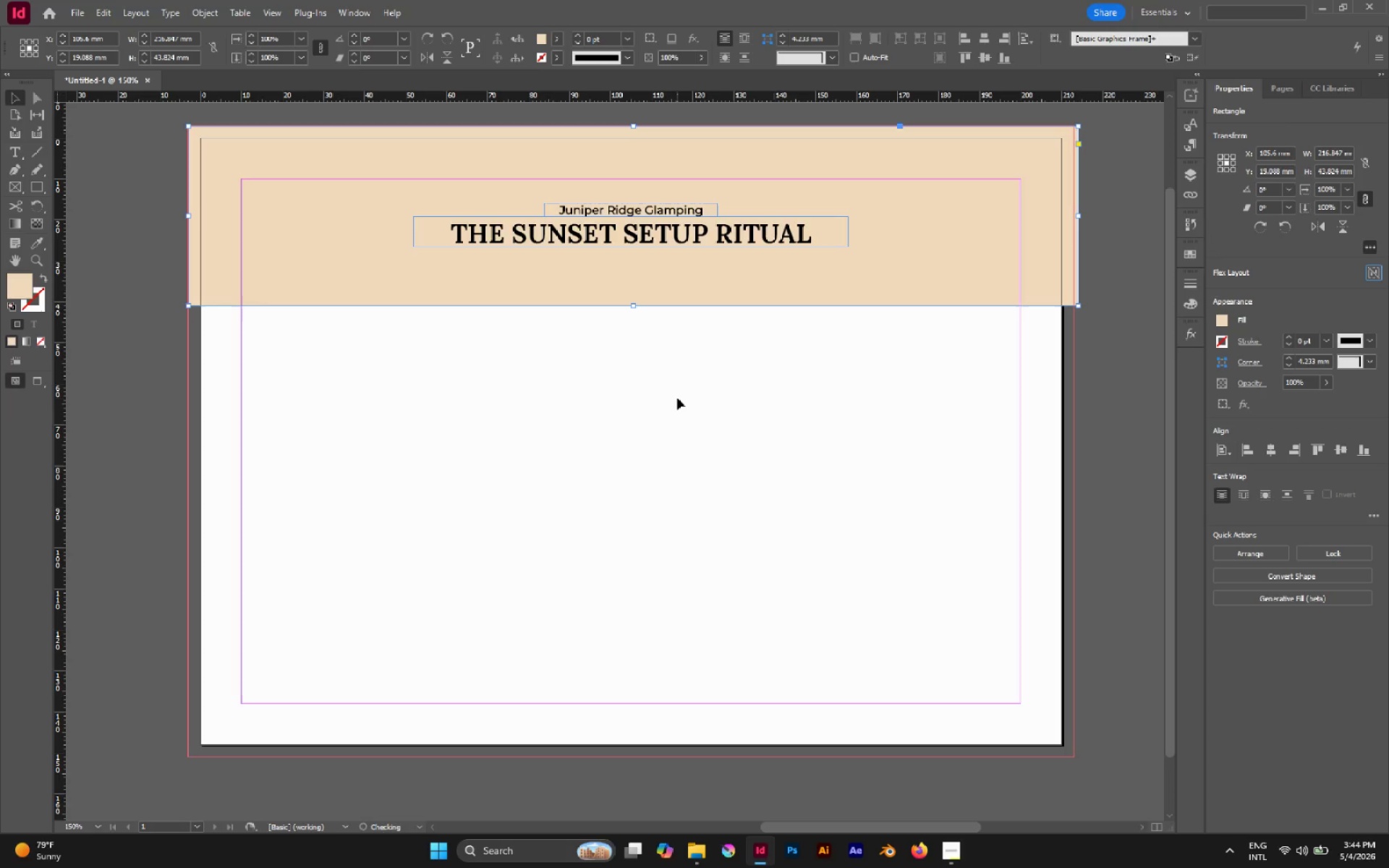 
left_click([677, 398])
 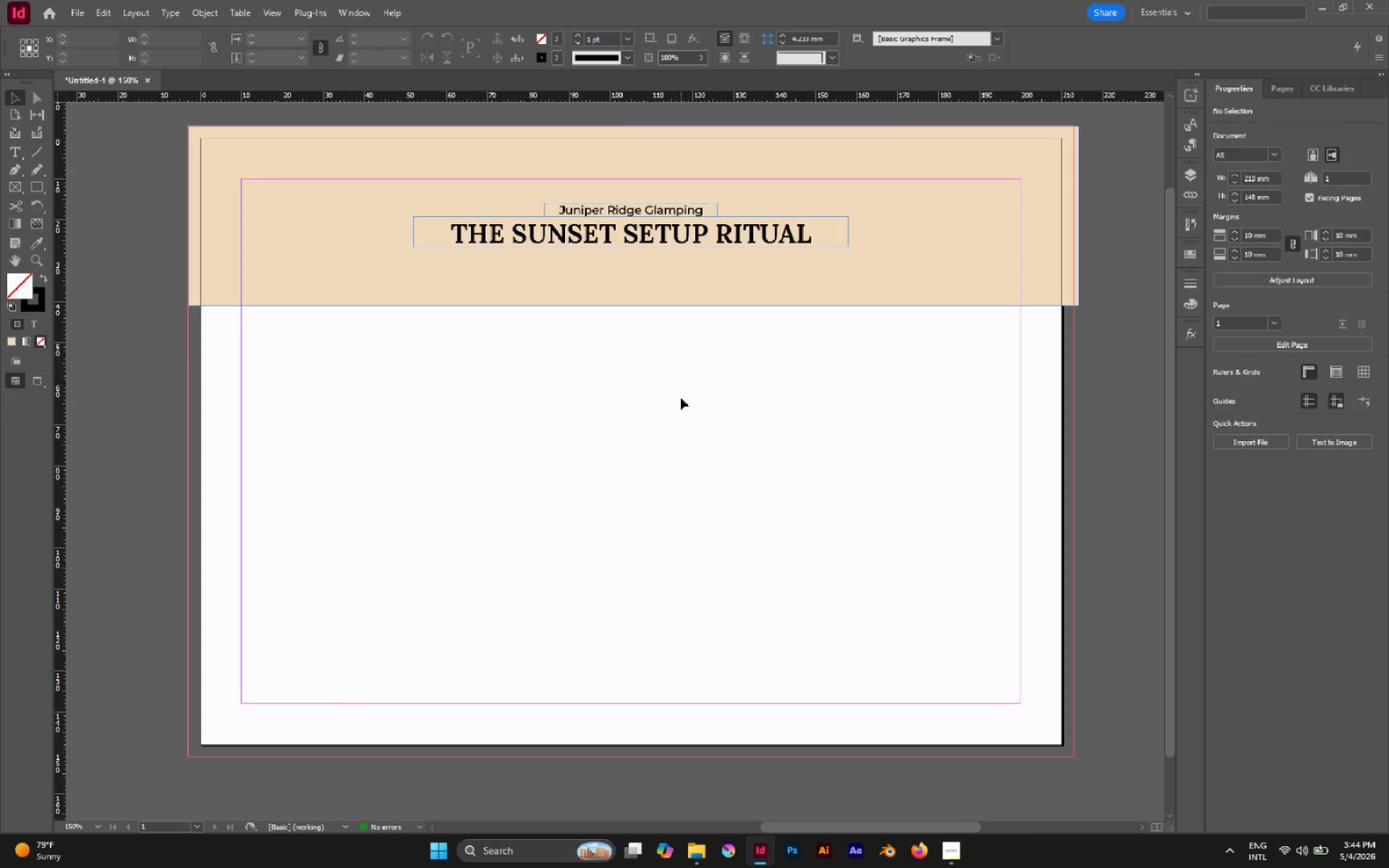 
key(W)
 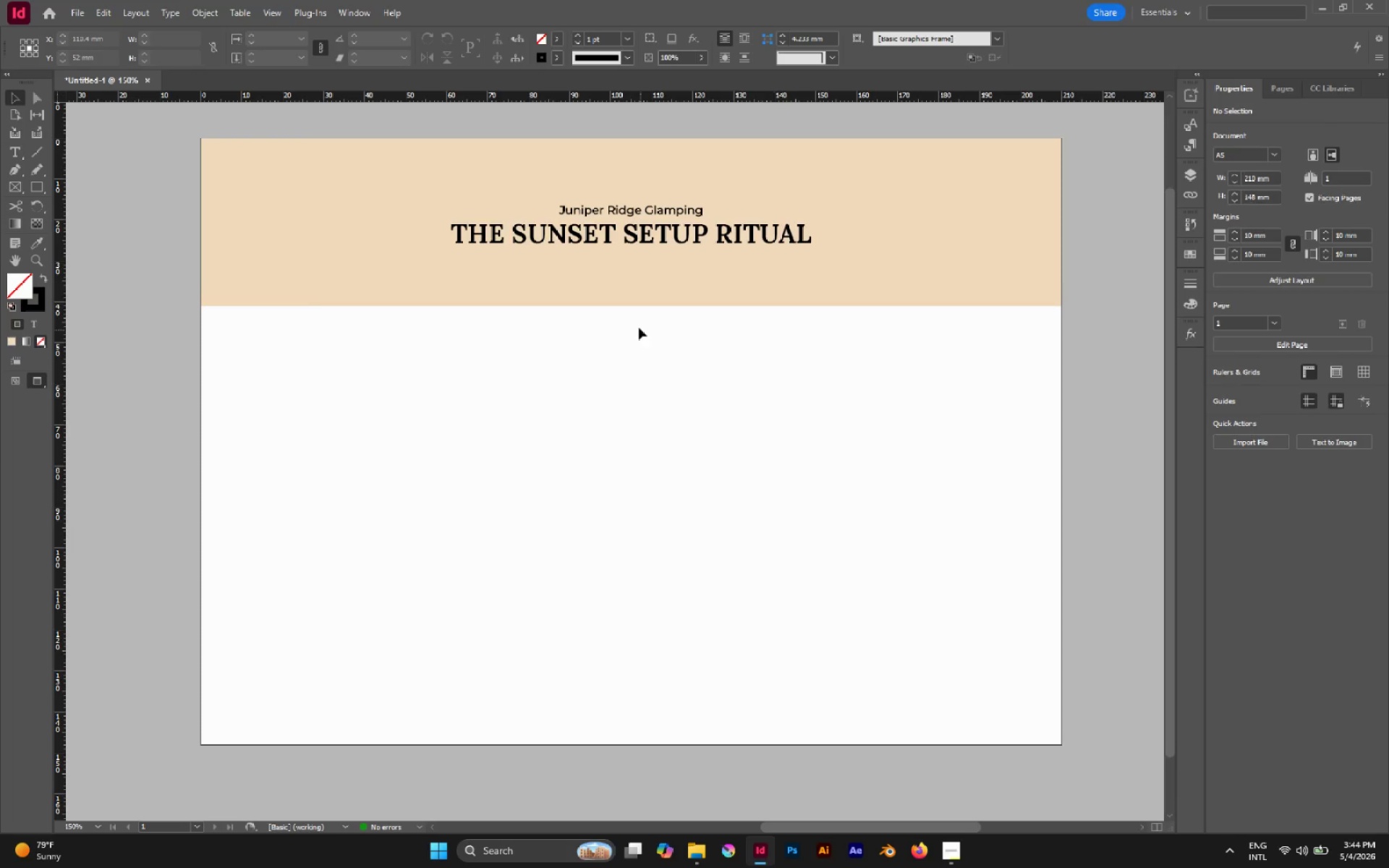 
left_click([621, 288])
 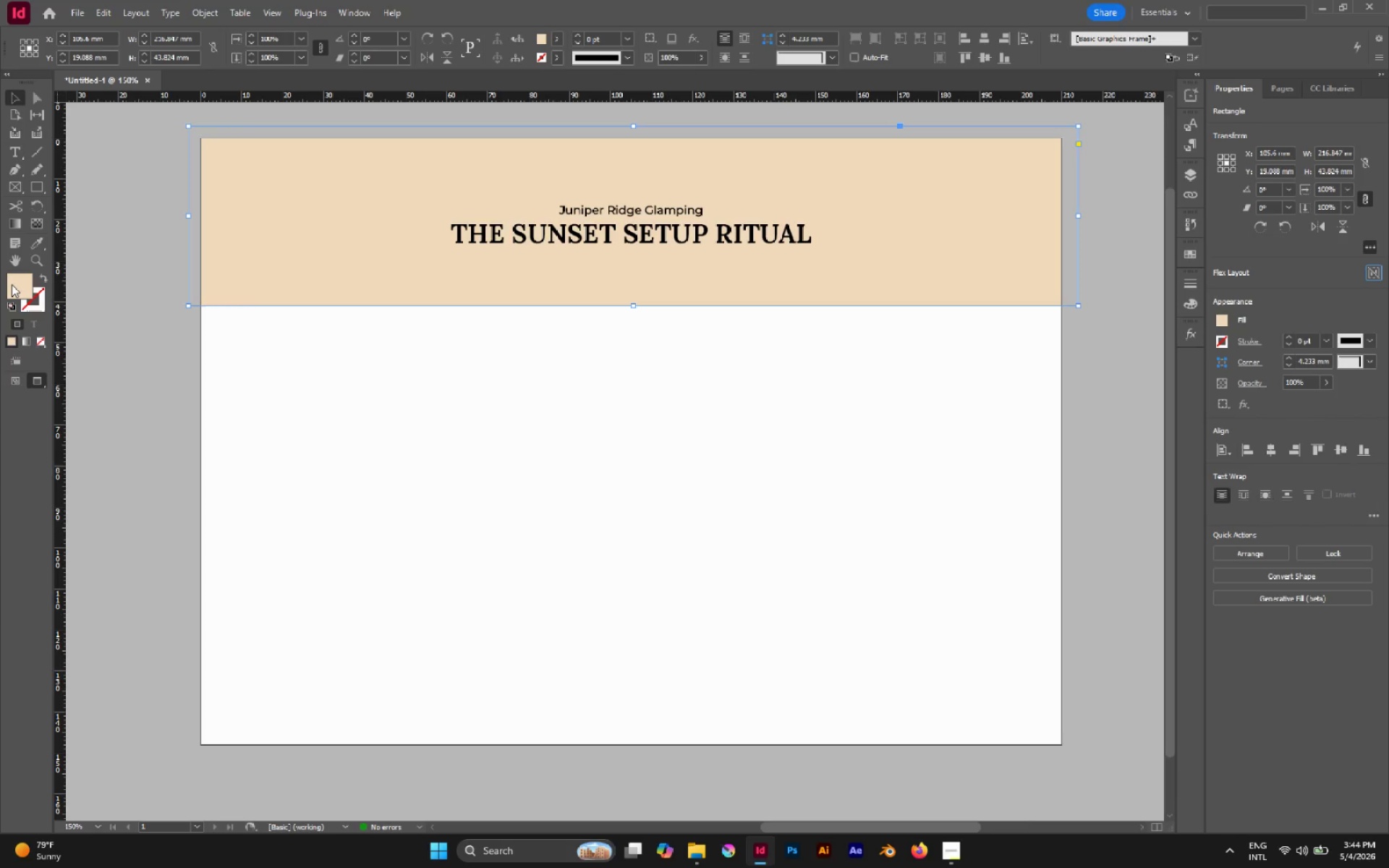 
double_click([12, 283])
 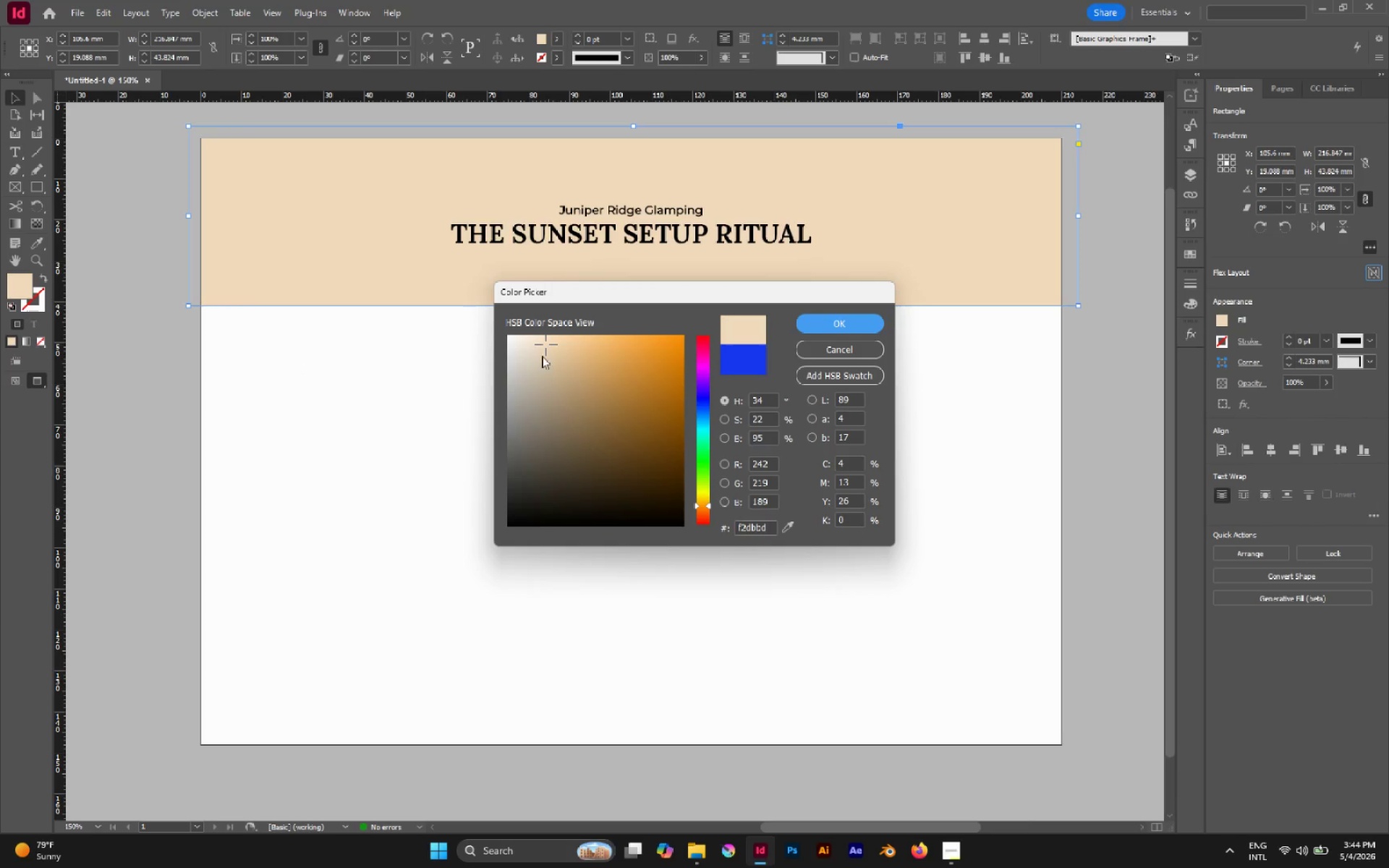 
left_click_drag(start_coordinate=[540, 349], to_coordinate=[534, 339])
 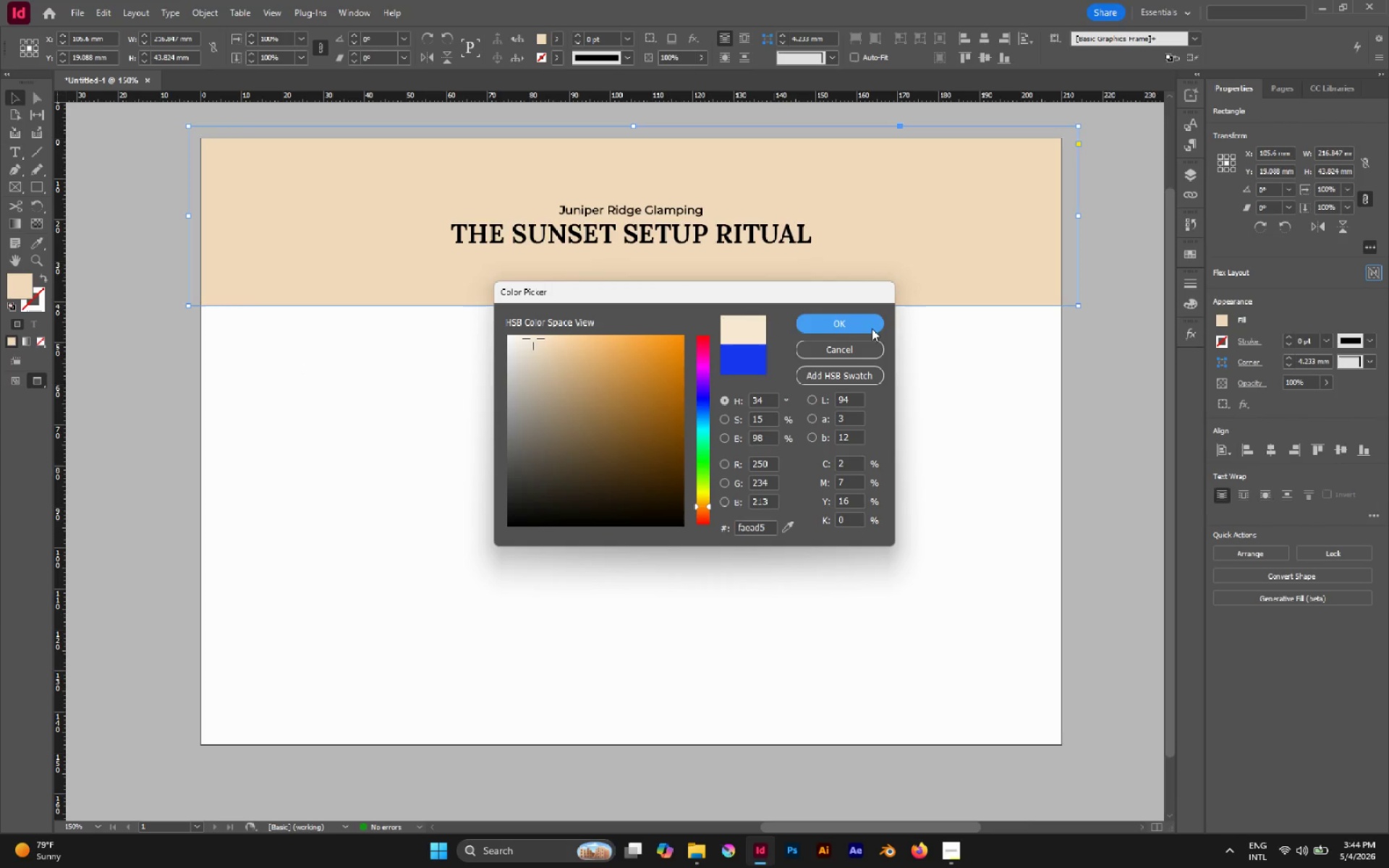 
left_click([870, 325])
 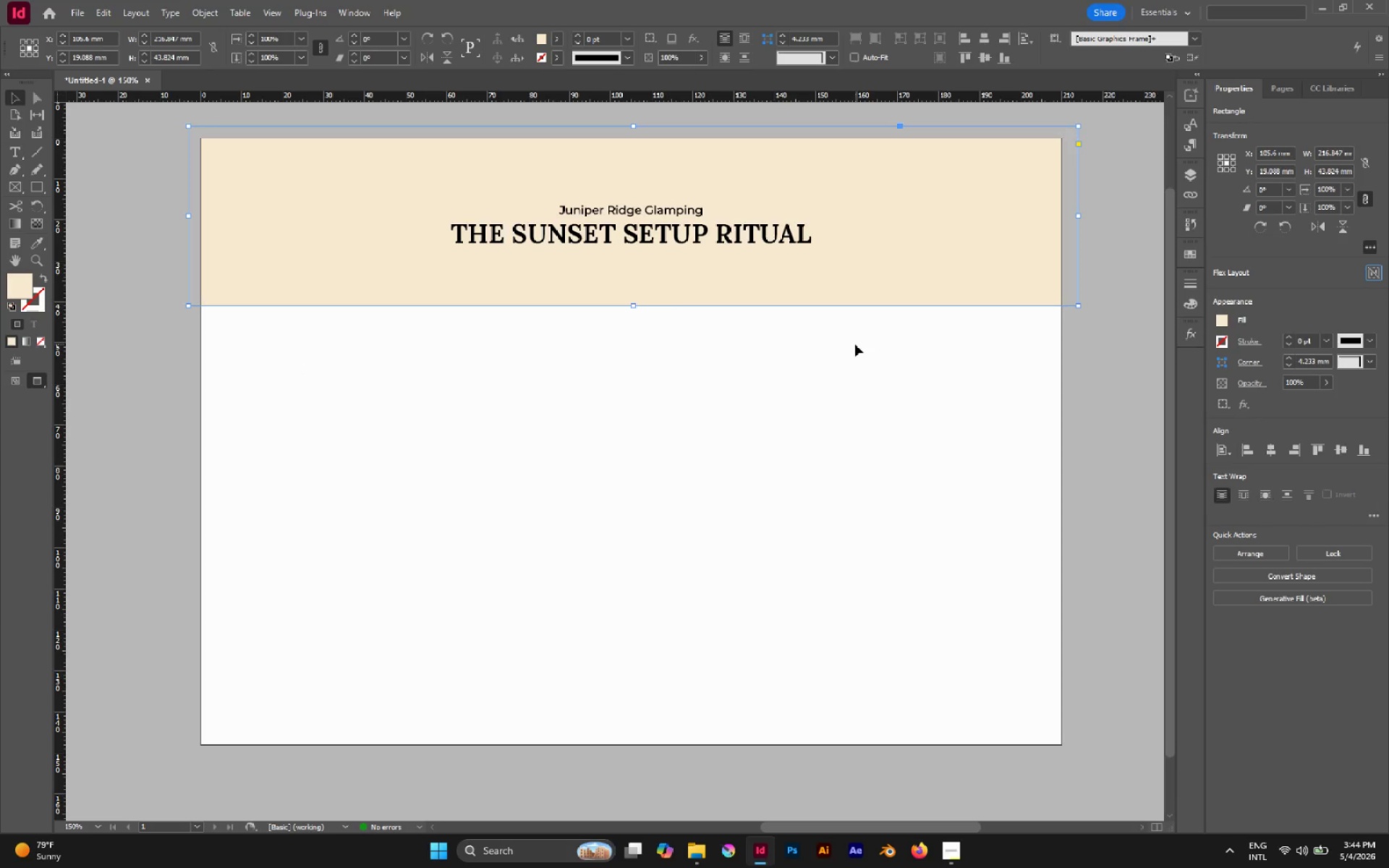 
key(Control+ControlLeft)
 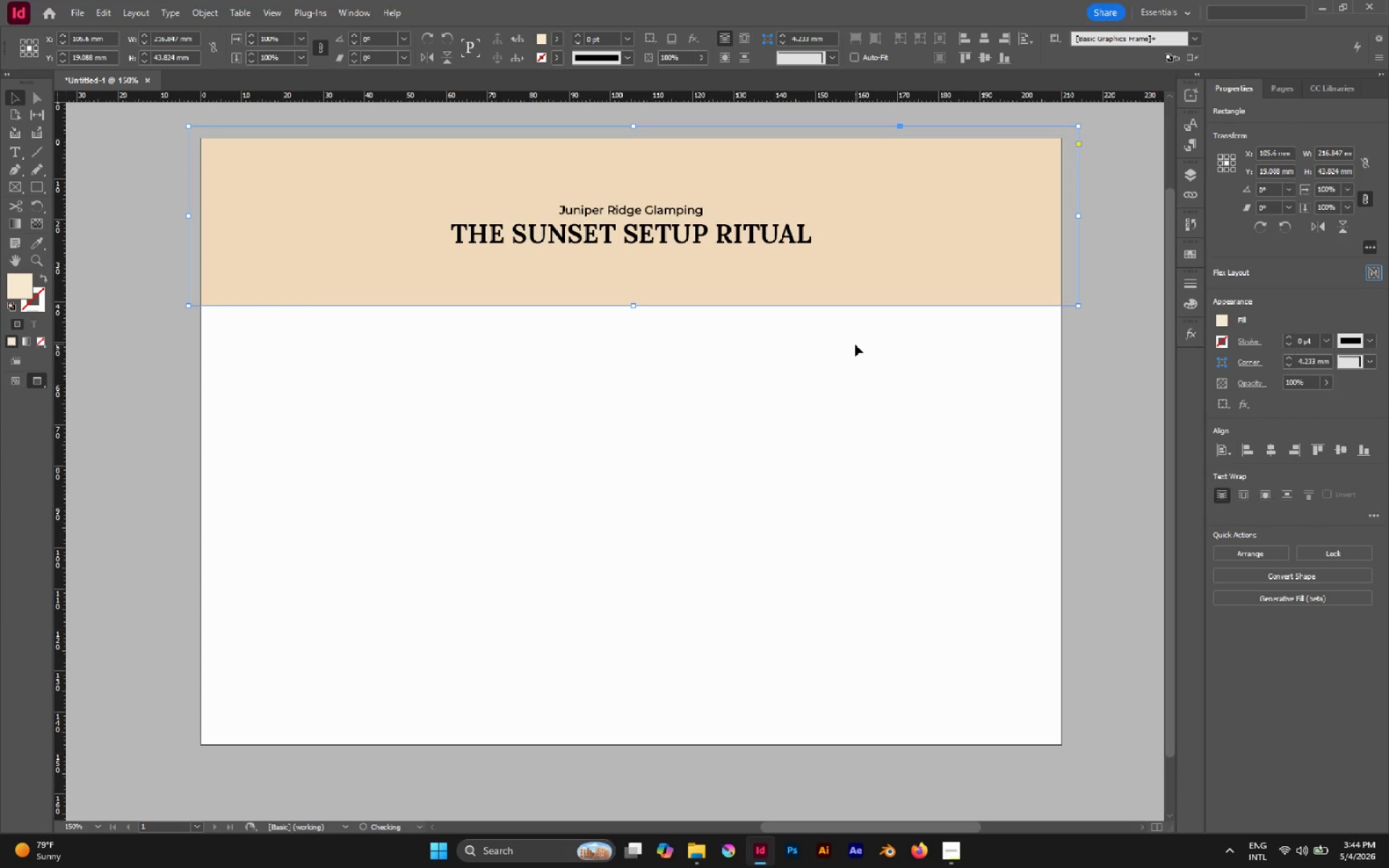 
key(Control+Z)
 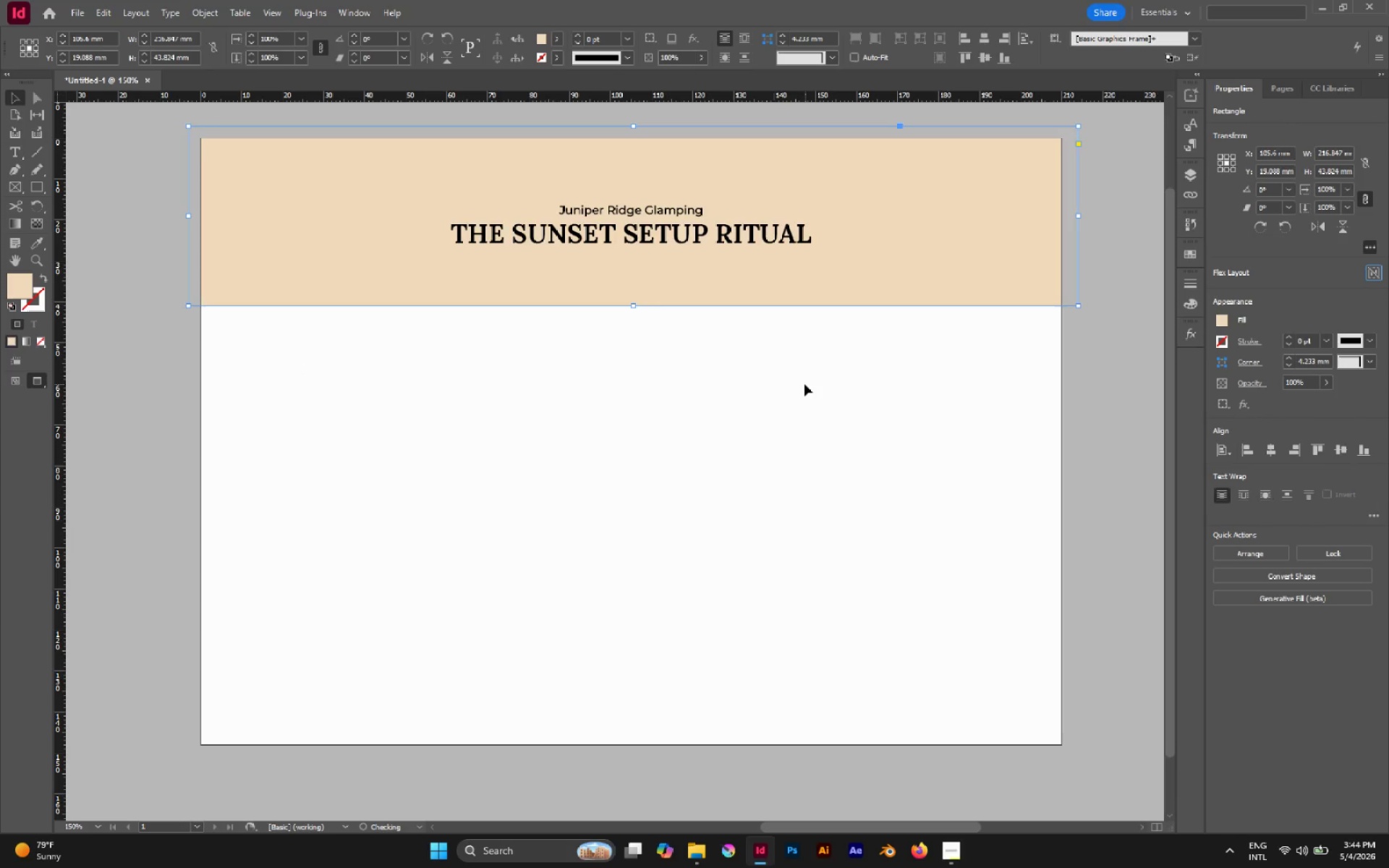 
left_click([804, 384])
 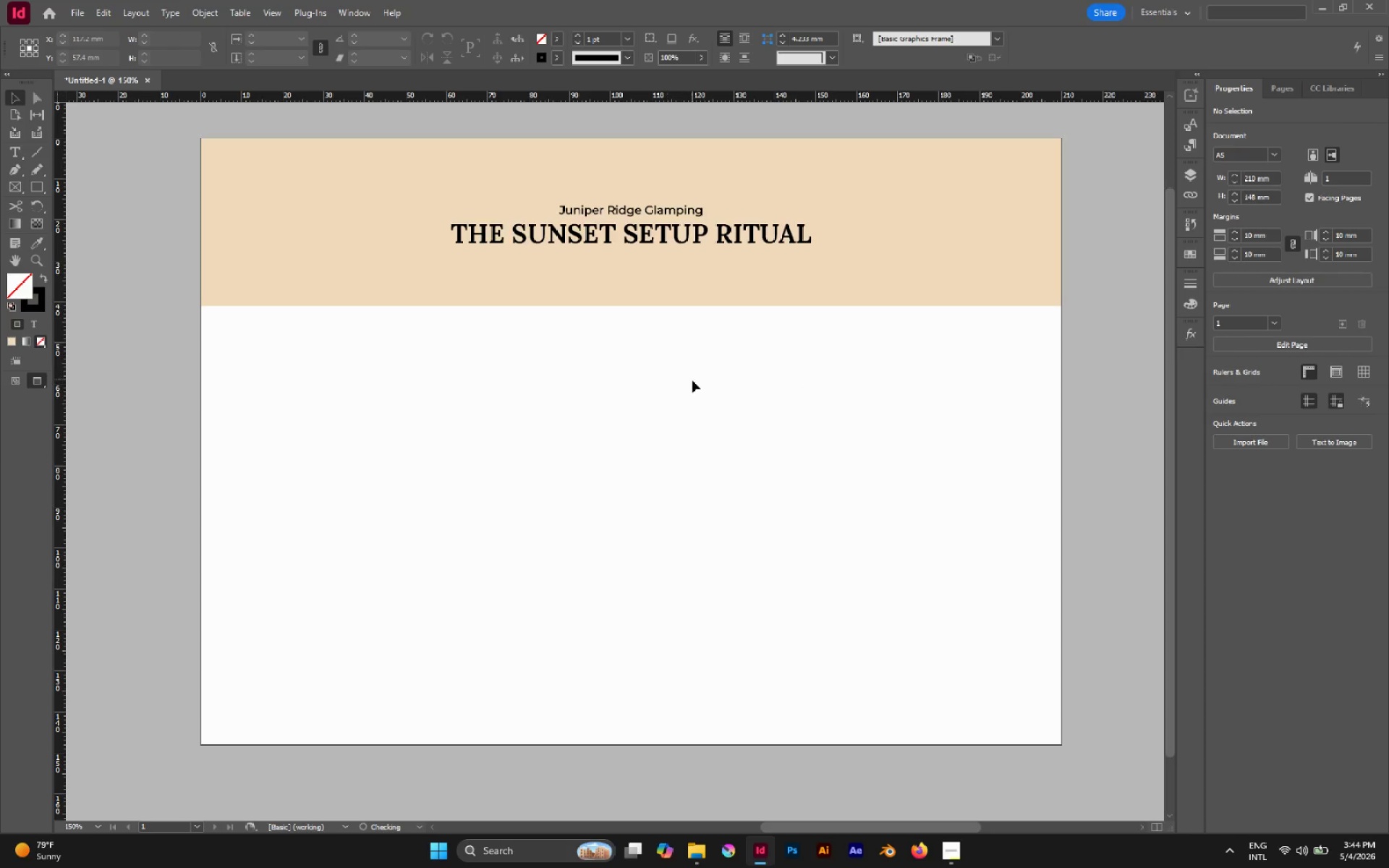 
scroll: coordinate [692, 383], scroll_direction: down, amount: 2.0
 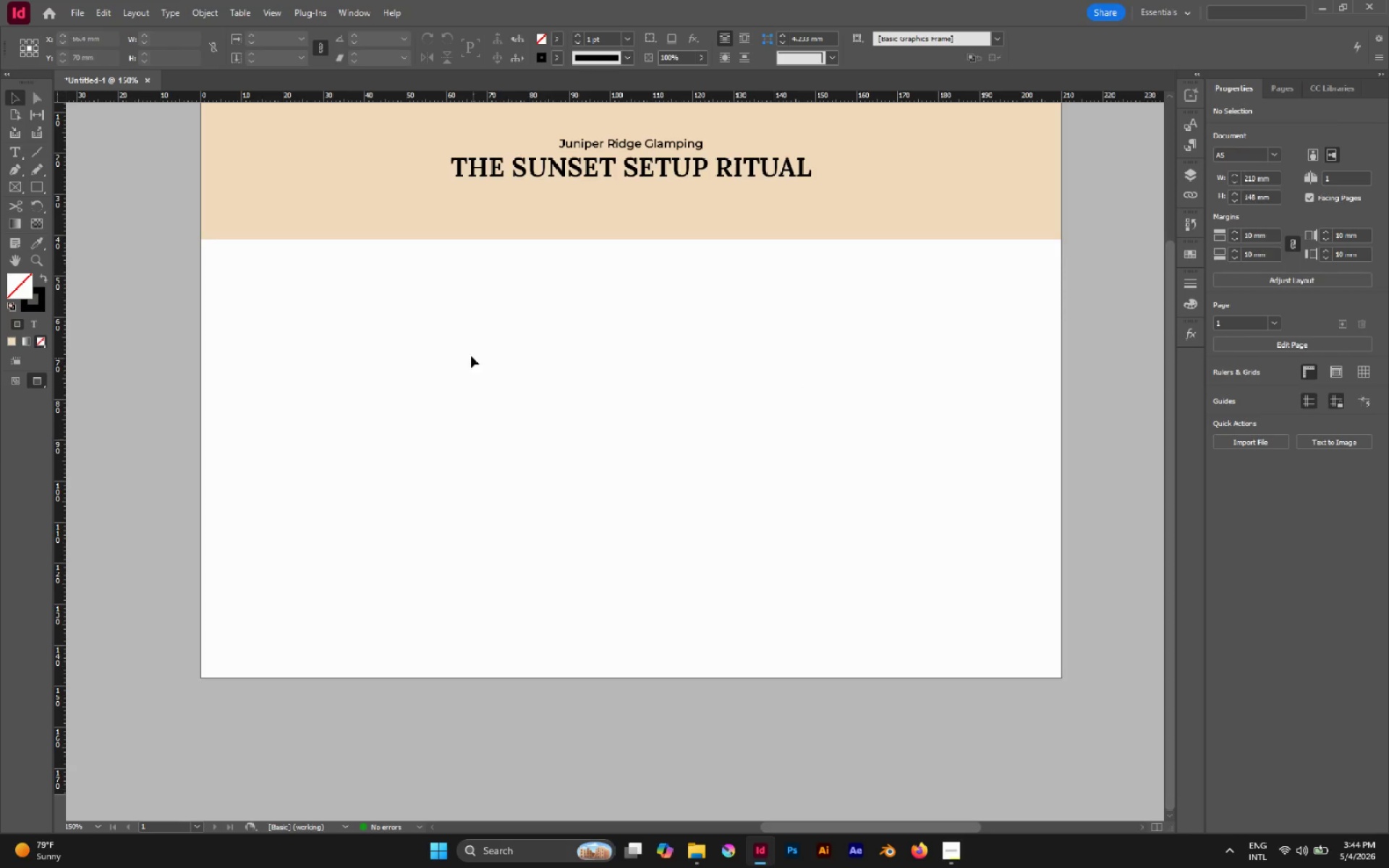 
hold_key(key=AltLeft, duration=0.41)
scroll: coordinate [471, 355], scroll_direction: down, amount: 1.0
 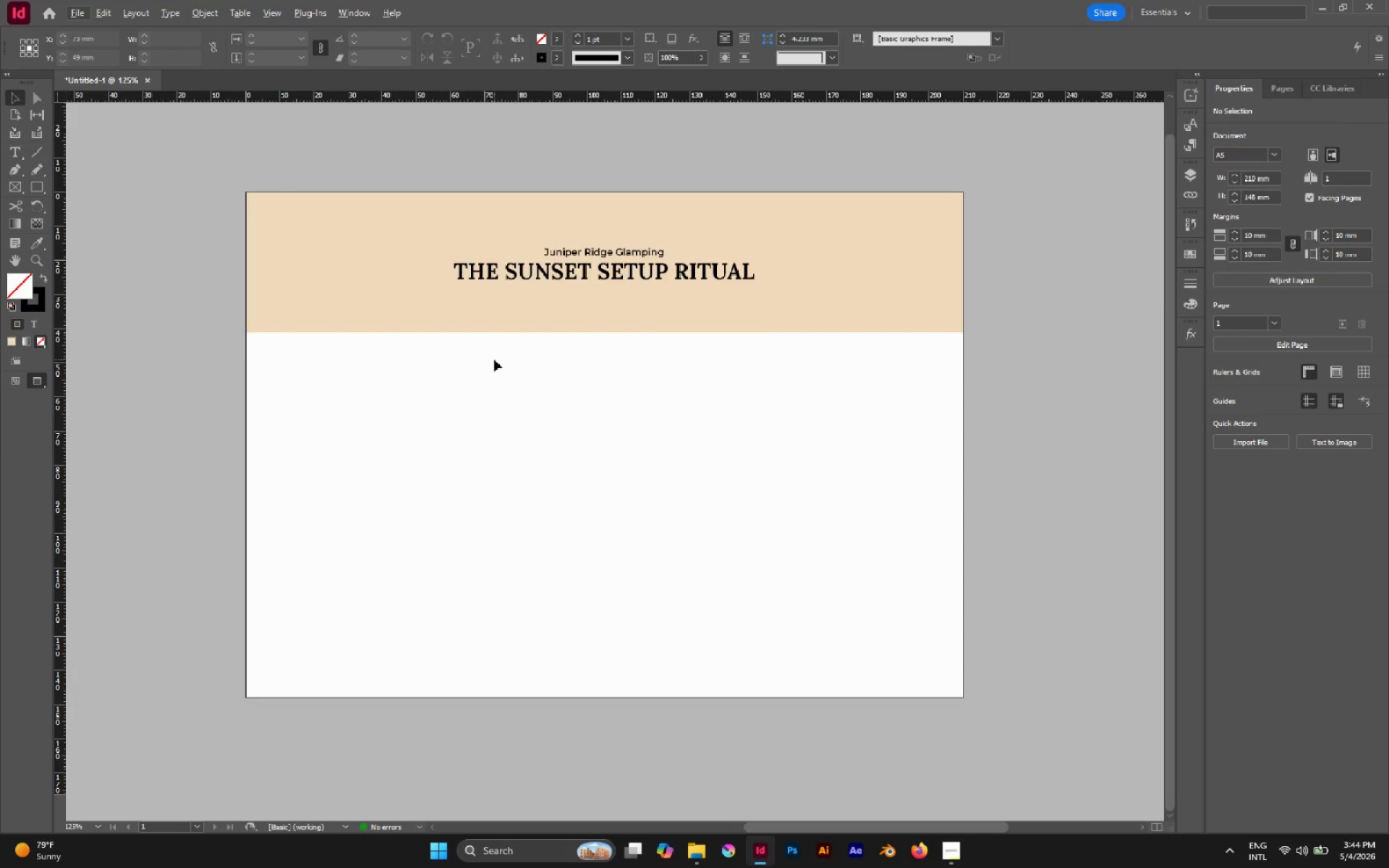 
scroll: coordinate [494, 359], scroll_direction: up, amount: 2.0
 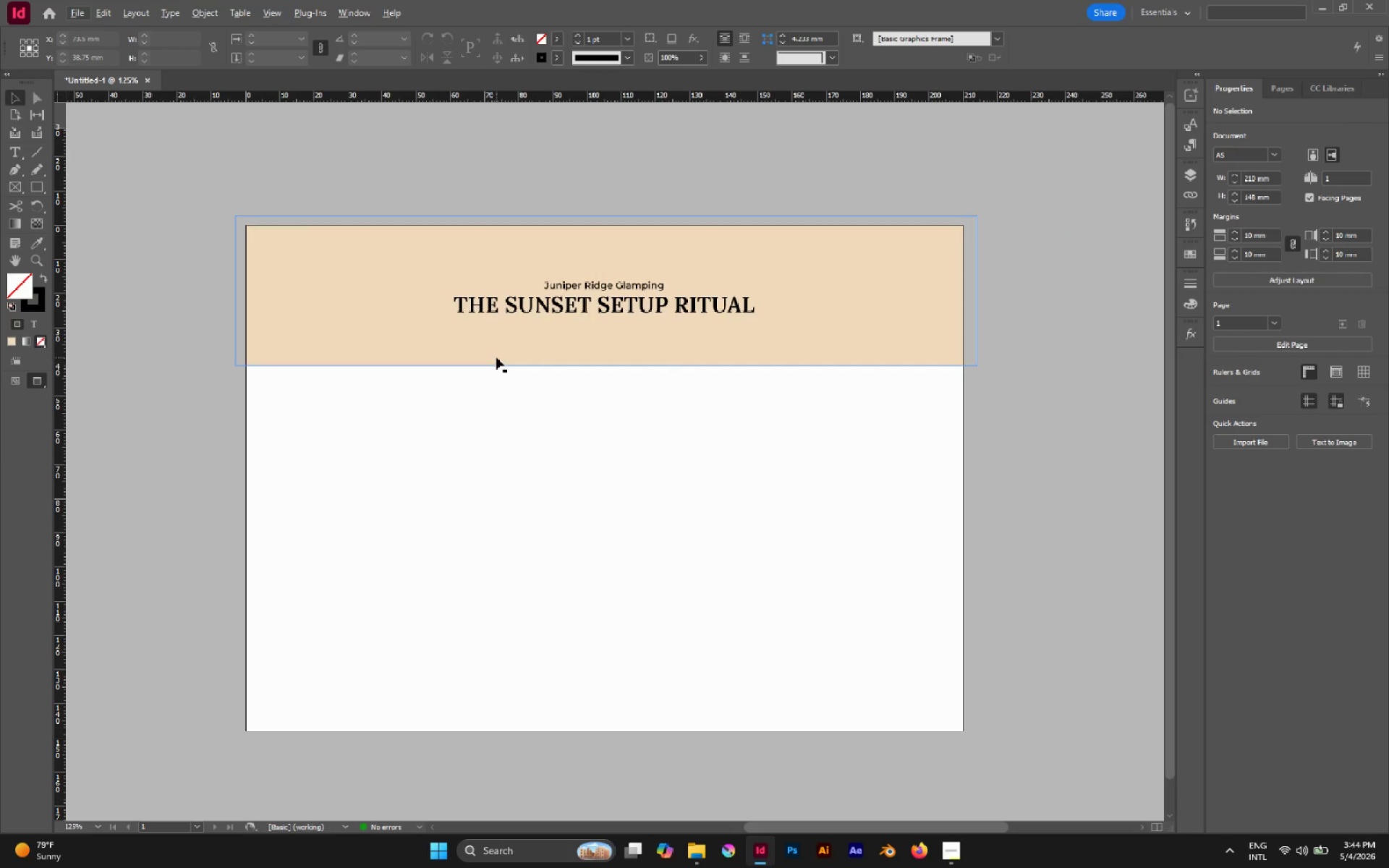 
key(W)
 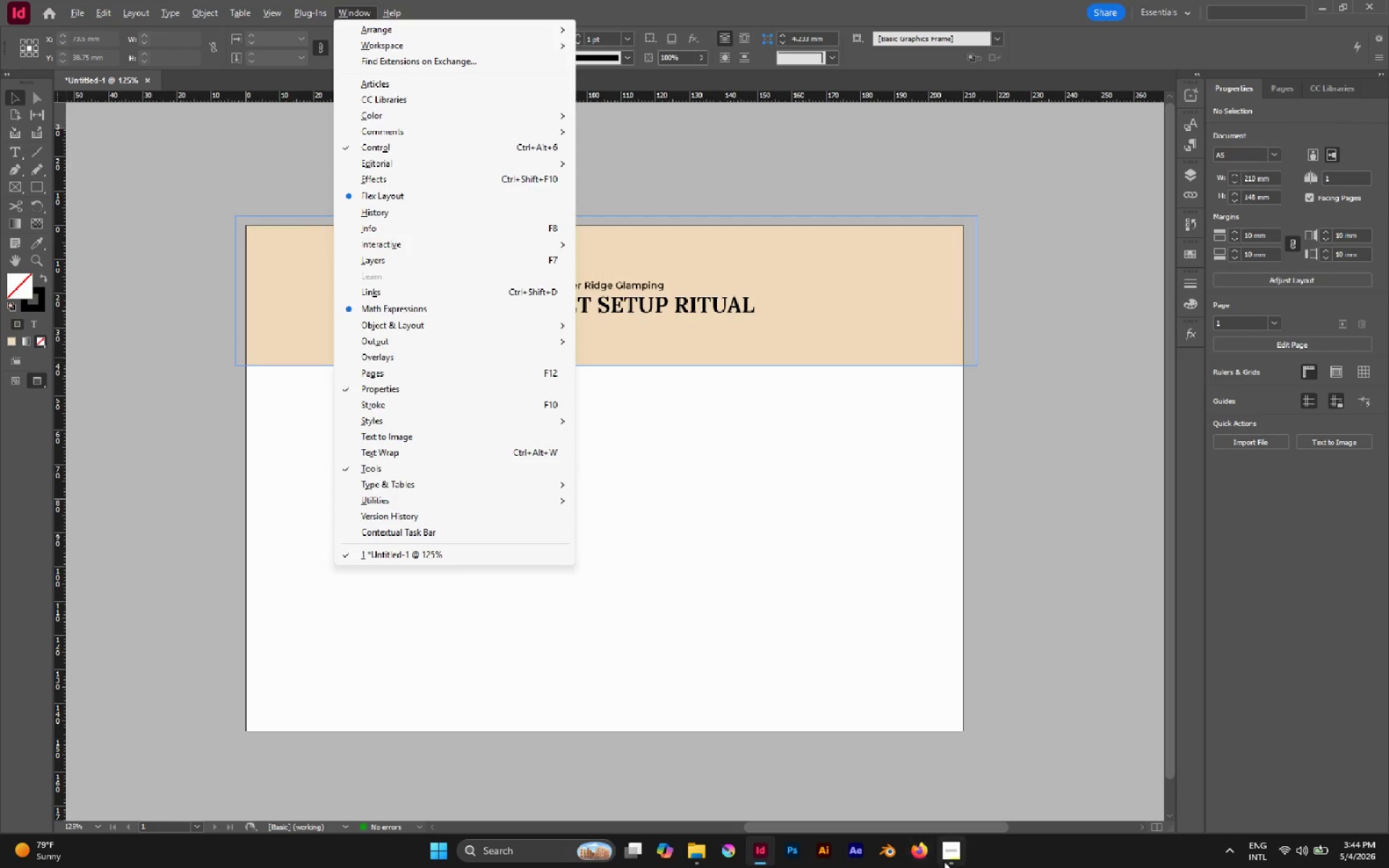 
left_click([948, 854])